 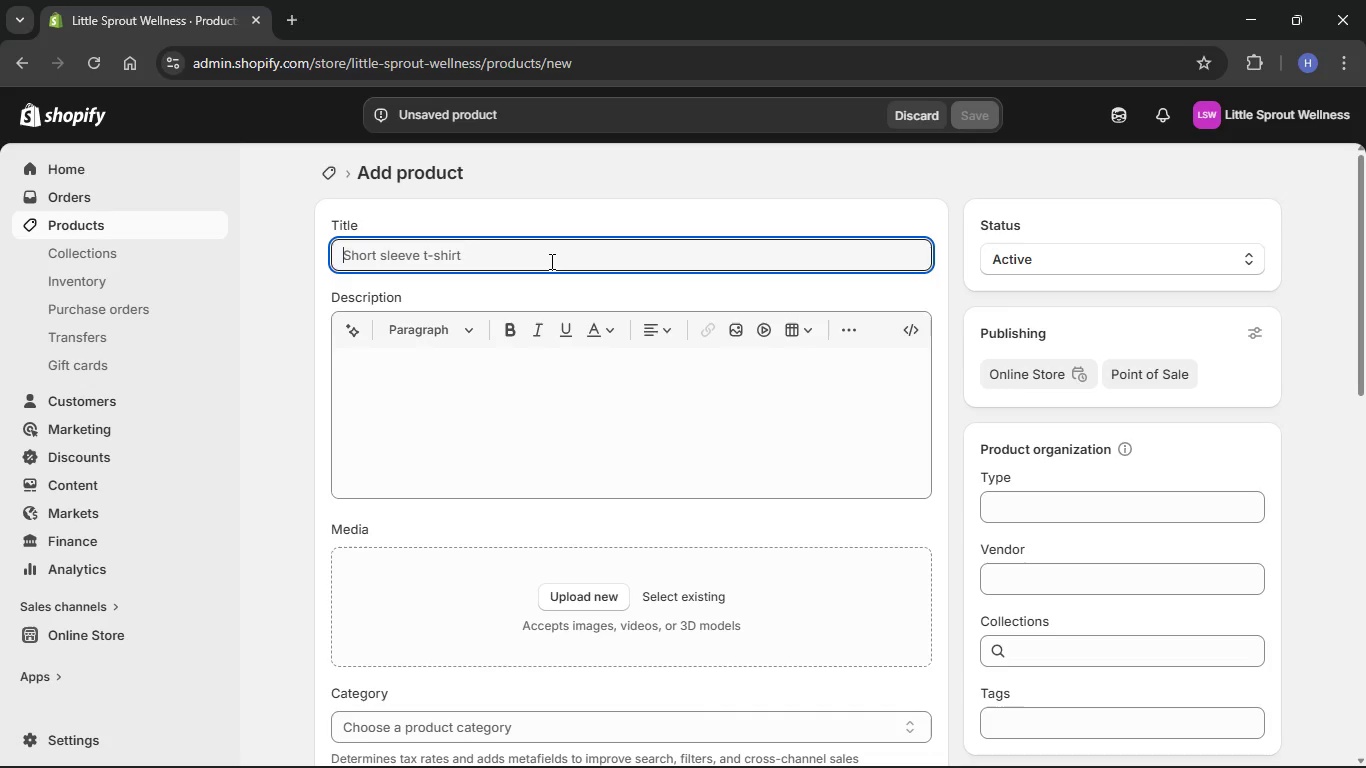 
left_click([813, 761])
 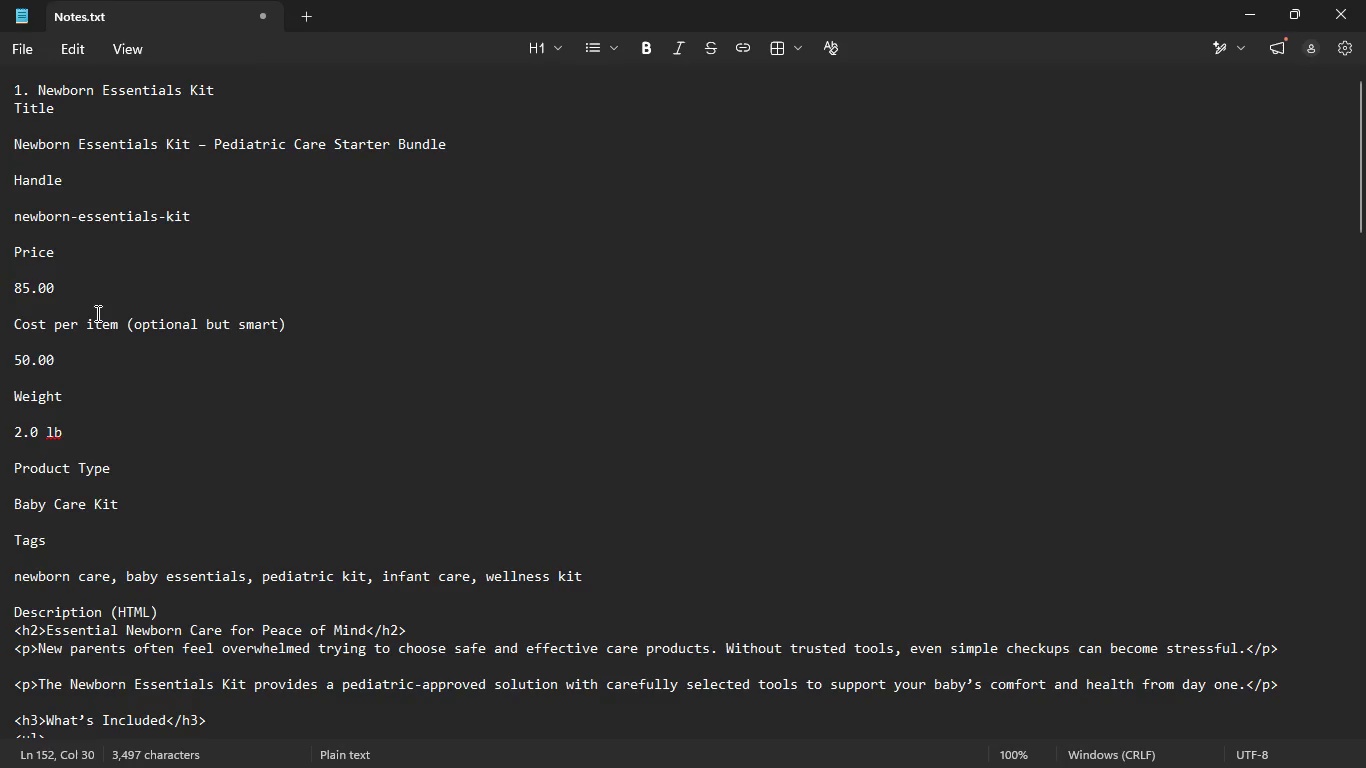 
scroll: coordinate [128, 280], scroll_direction: up, amount: 5.0
 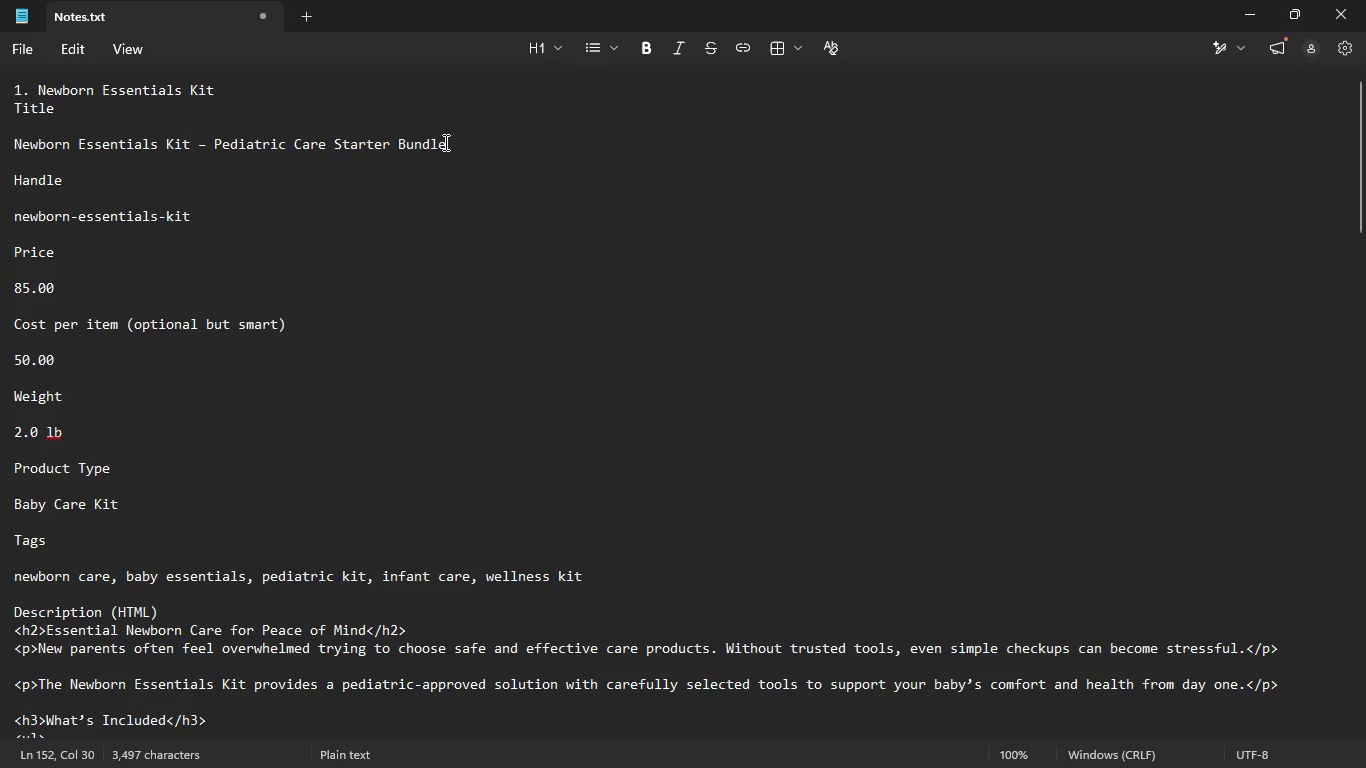 
left_click_drag(start_coordinate=[444, 142], to_coordinate=[0, 150])
 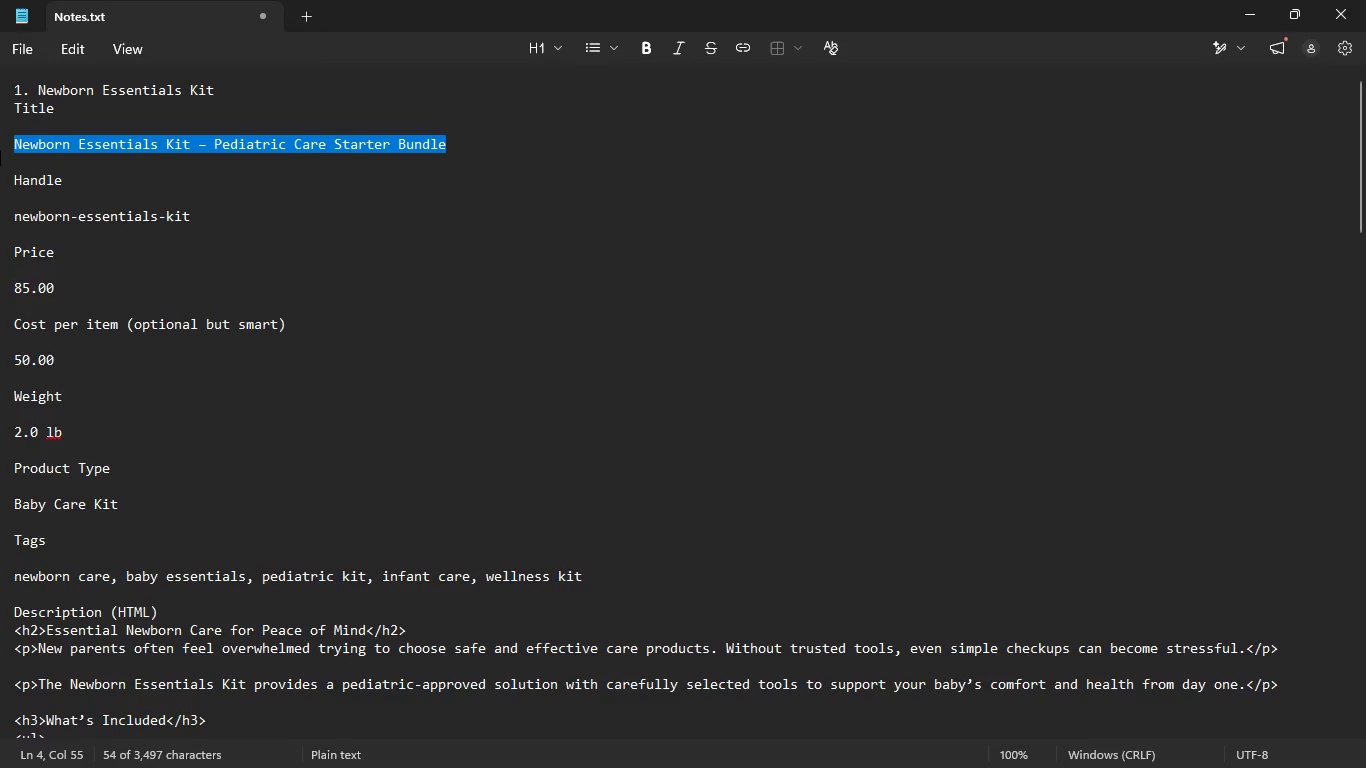 
key(Control+C)
 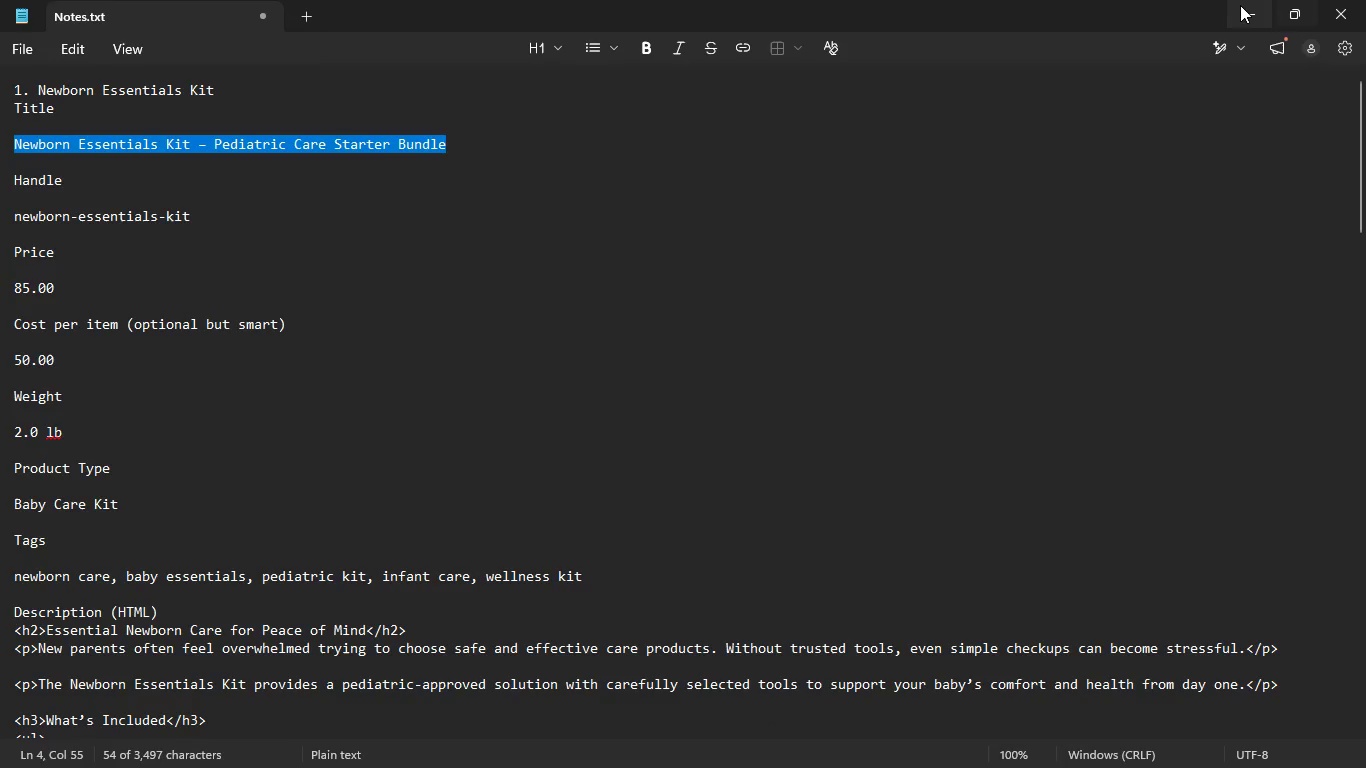 
left_click_drag(start_coordinate=[1240, 5], to_coordinate=[1235, 5])
 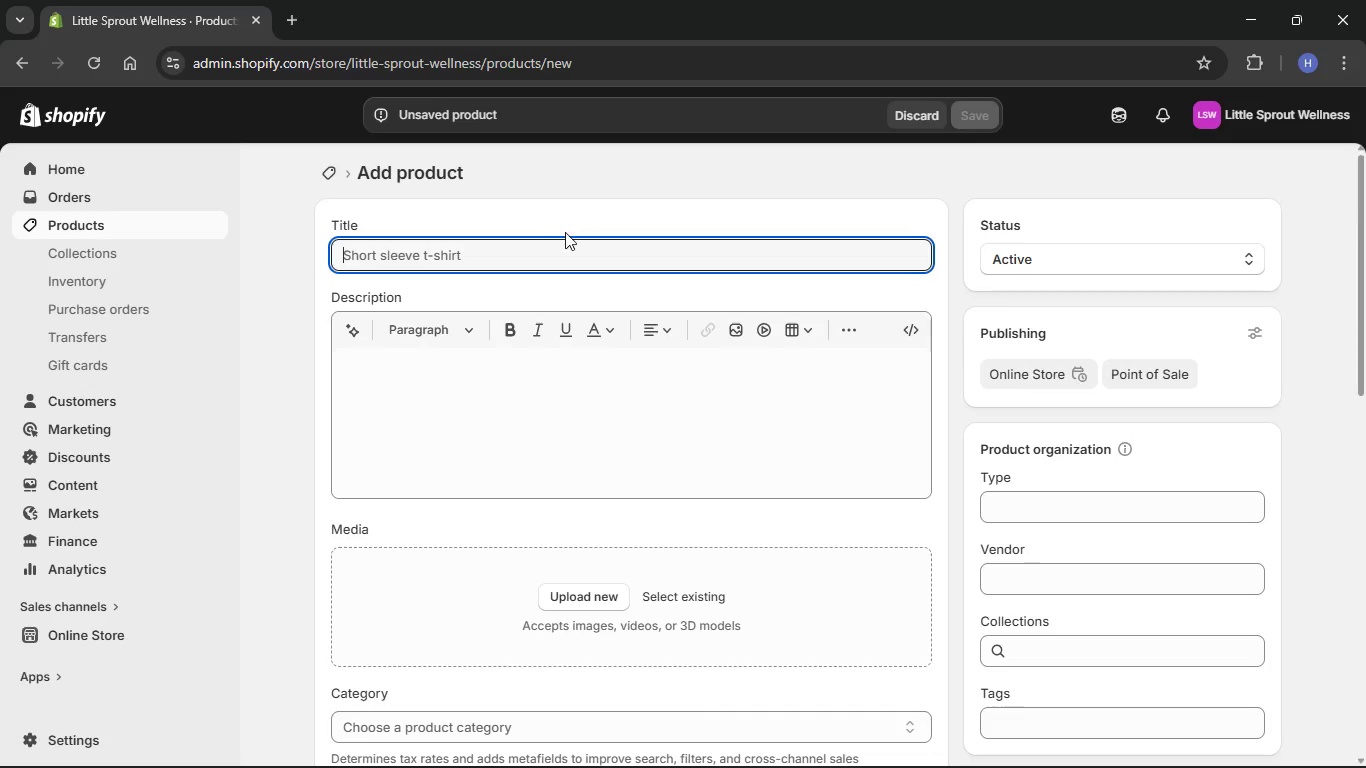 
key(Control+V)
 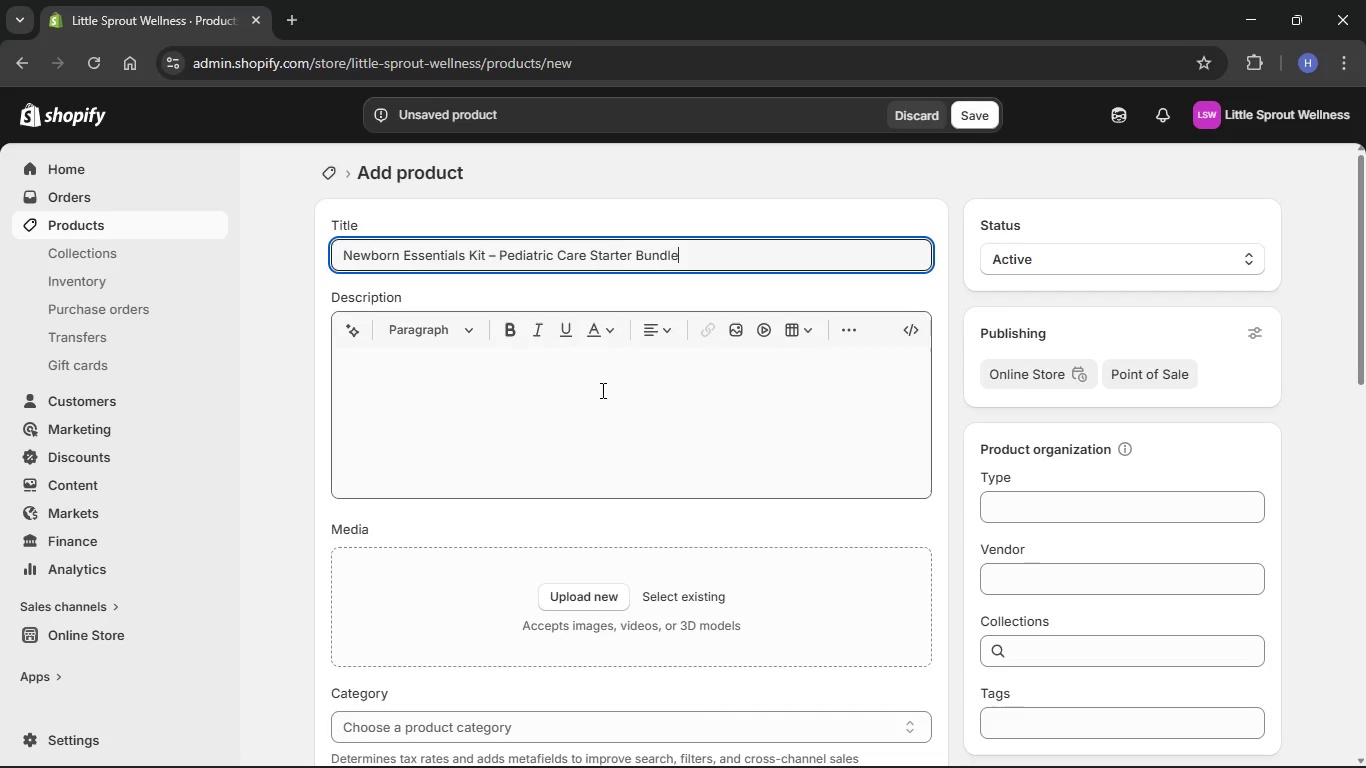 
left_click([586, 402])
 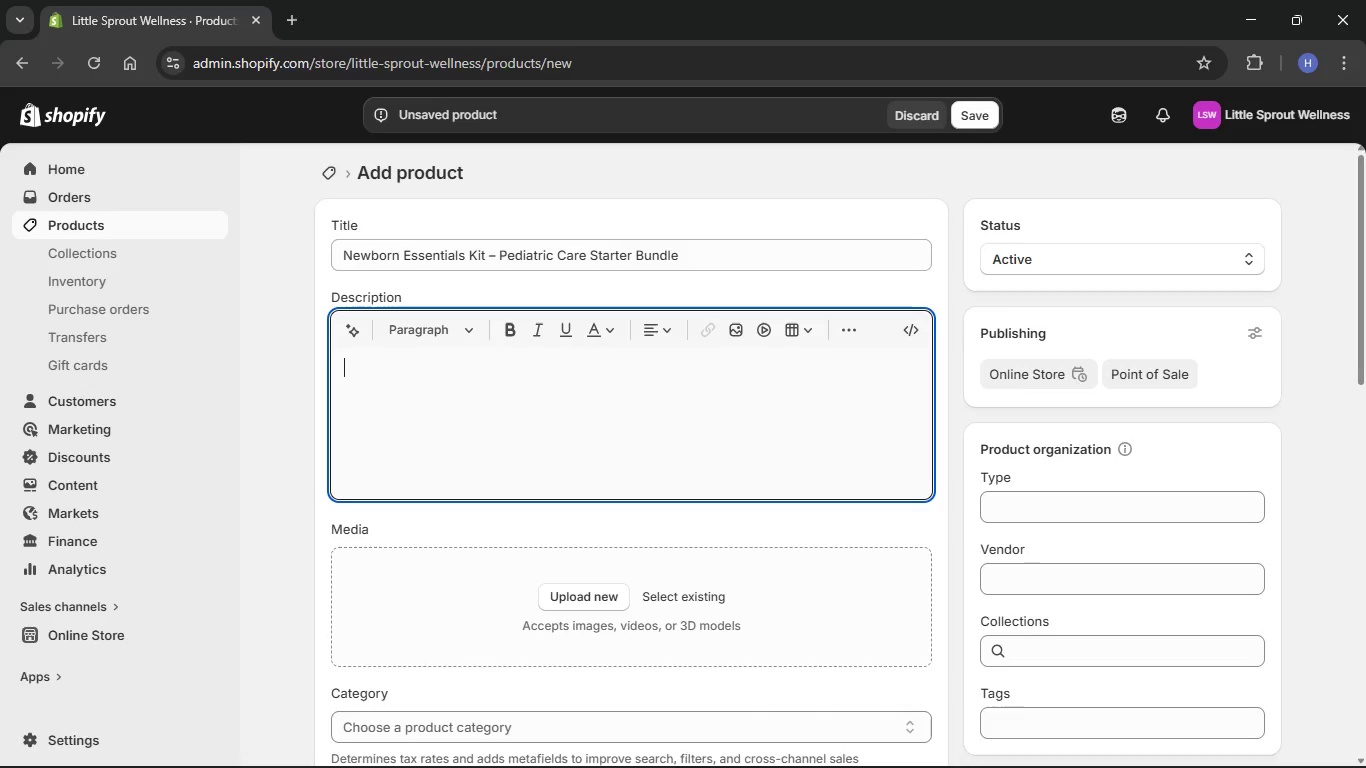 
left_click([832, 738])
 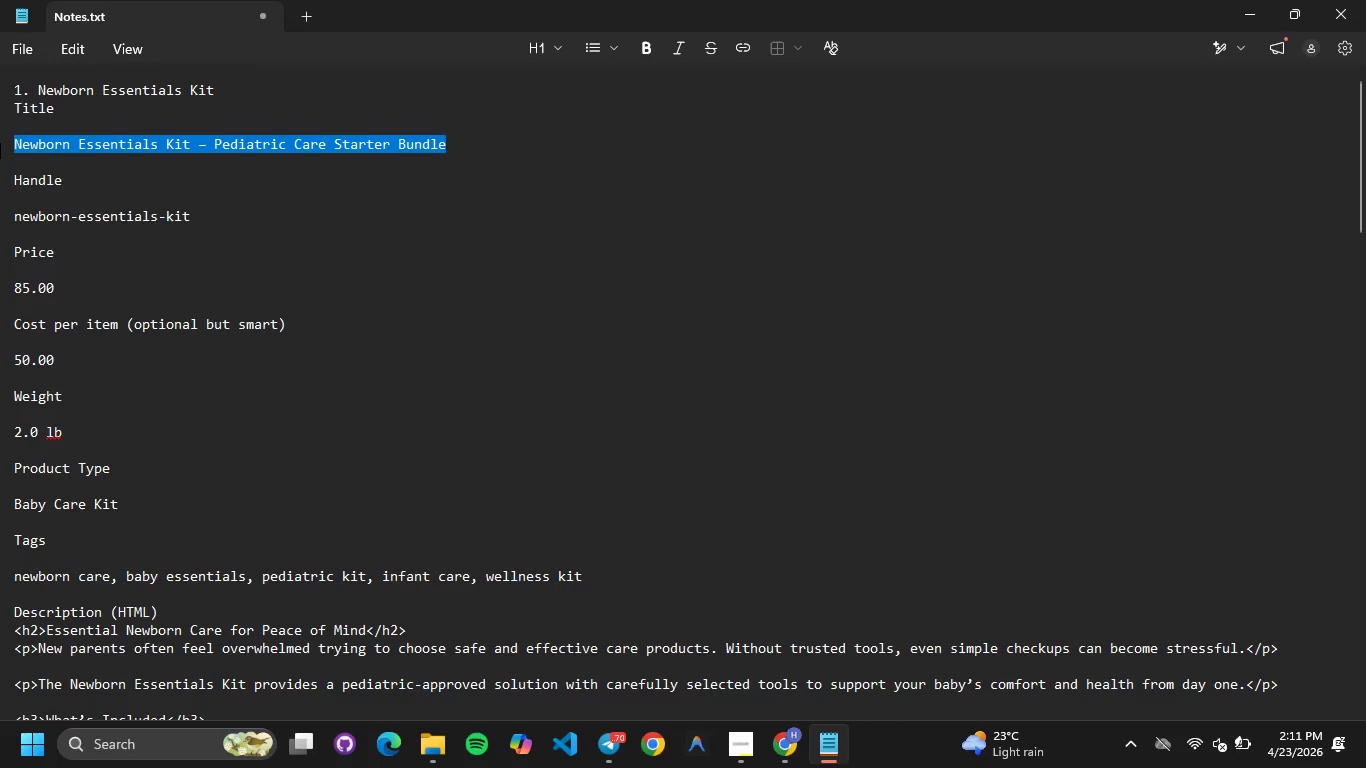 
left_click([0, 143])
 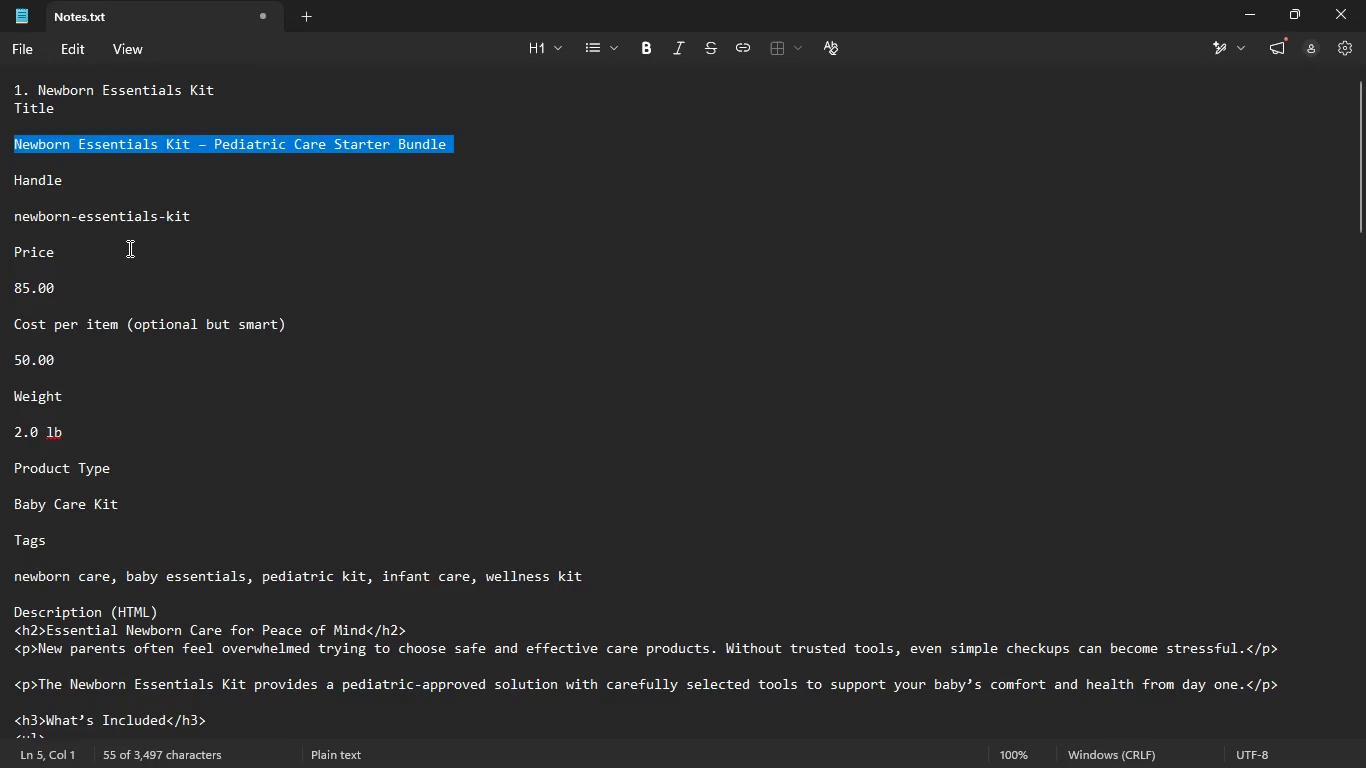 
left_click([128, 248])
 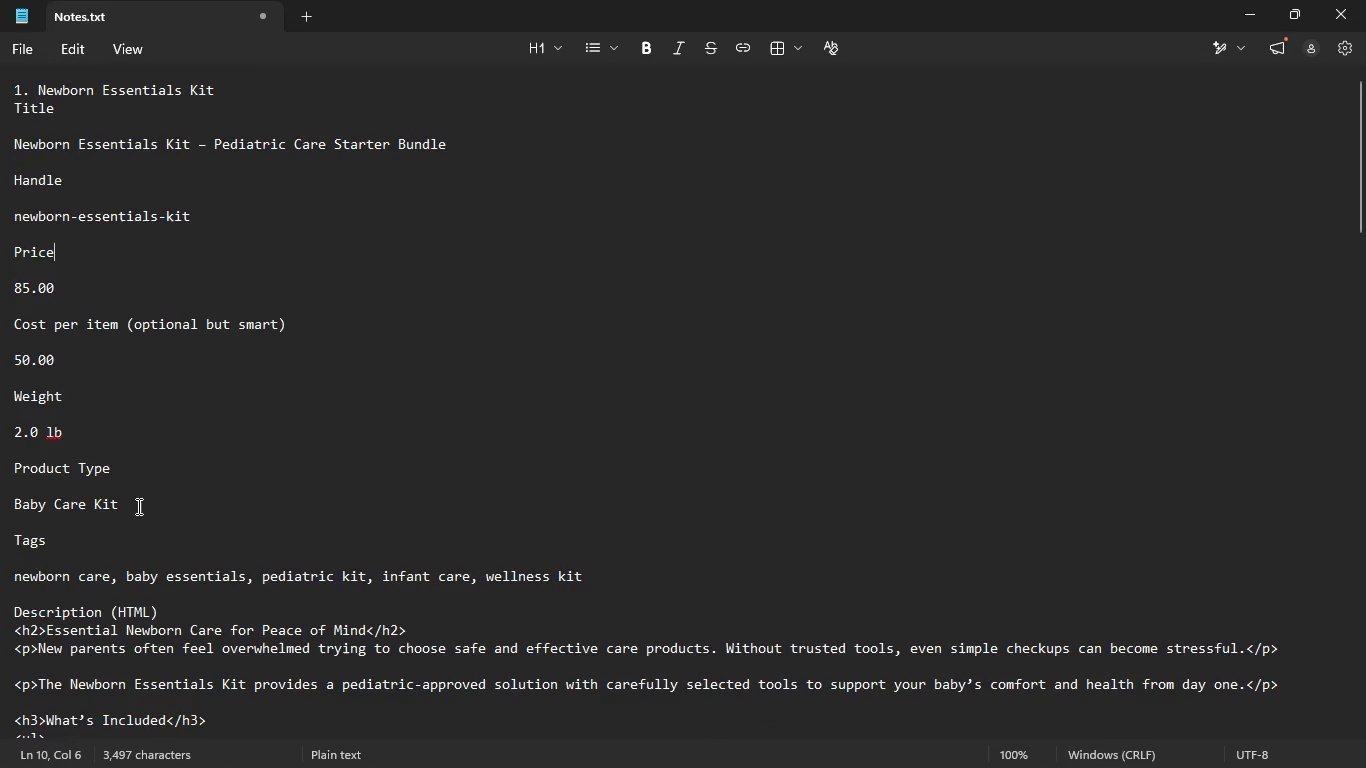 
left_click_drag(start_coordinate=[146, 501], to_coordinate=[11, 493])
 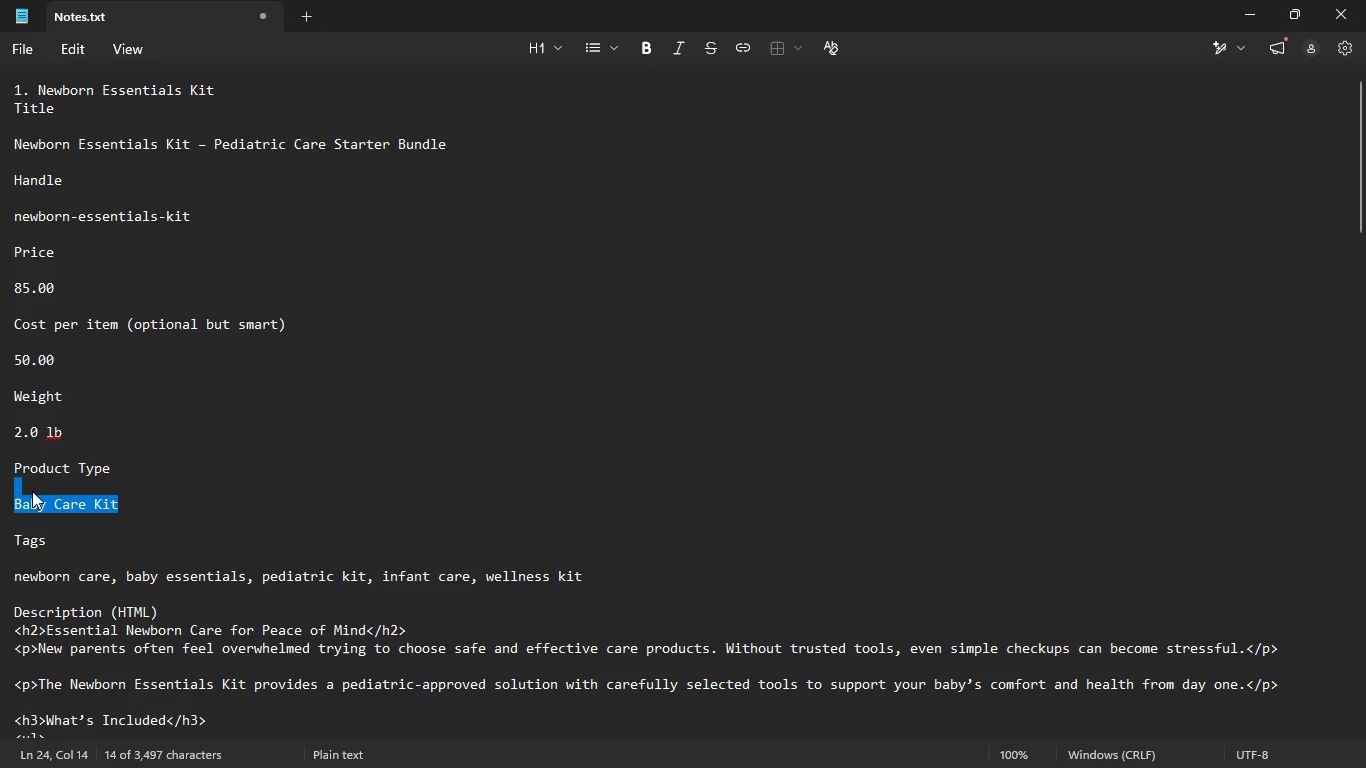 
hold_key(key=ControlLeft, duration=0.52)
 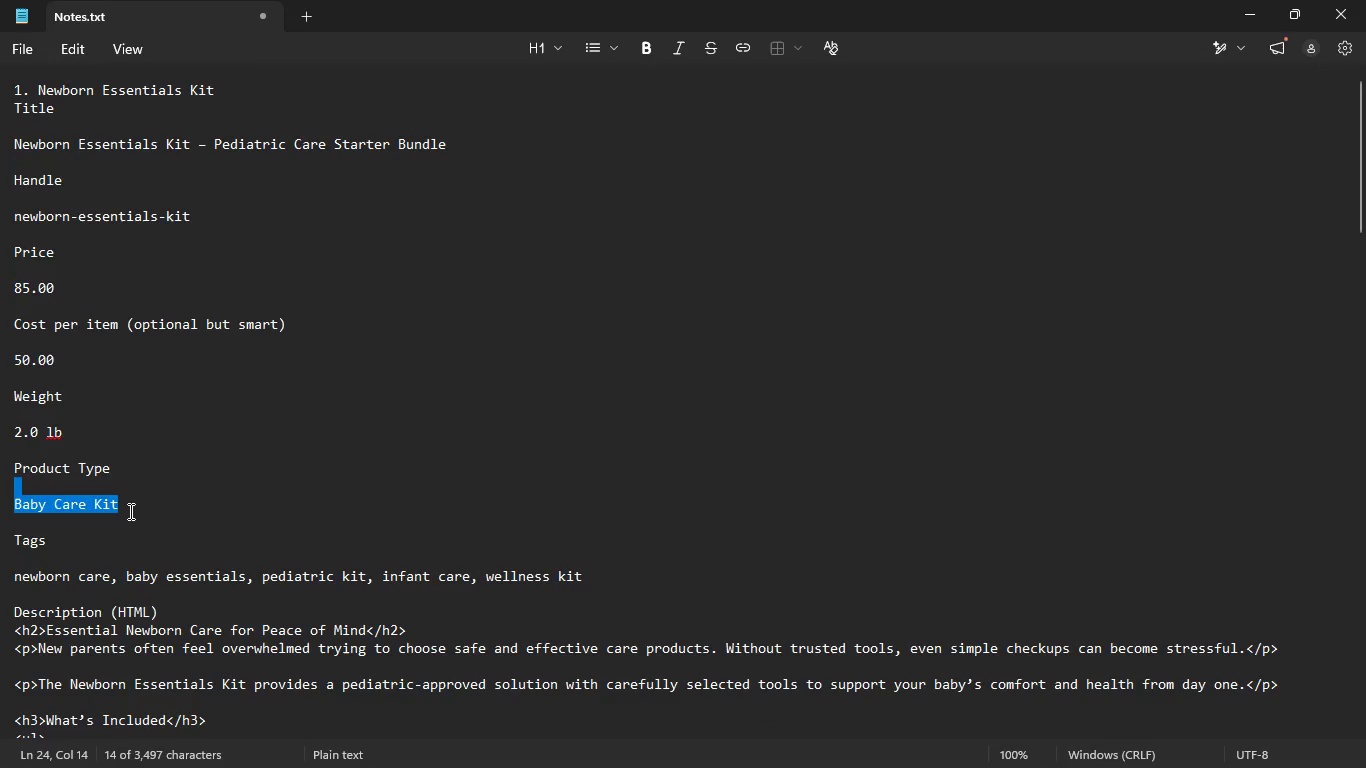 
left_click([129, 511])
 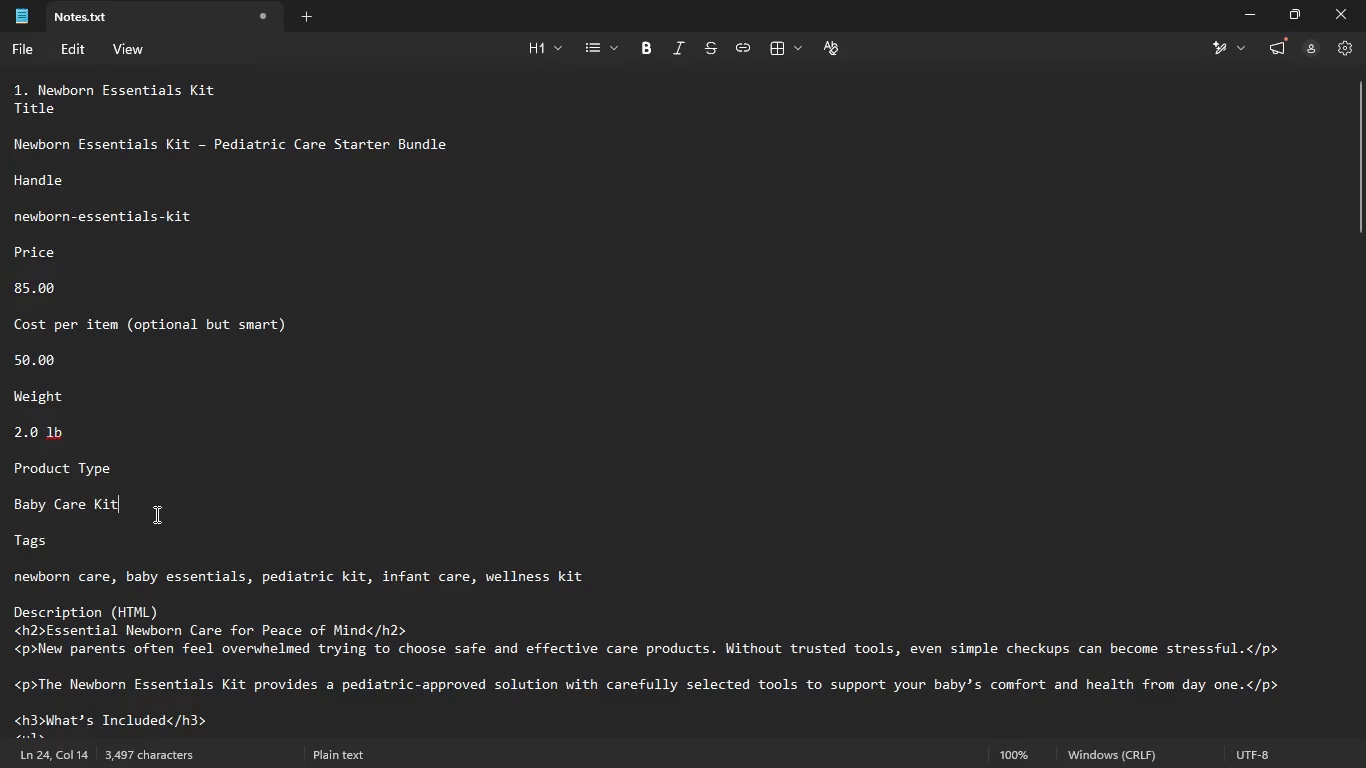 
left_click_drag(start_coordinate=[155, 514], to_coordinate=[0, 498])
 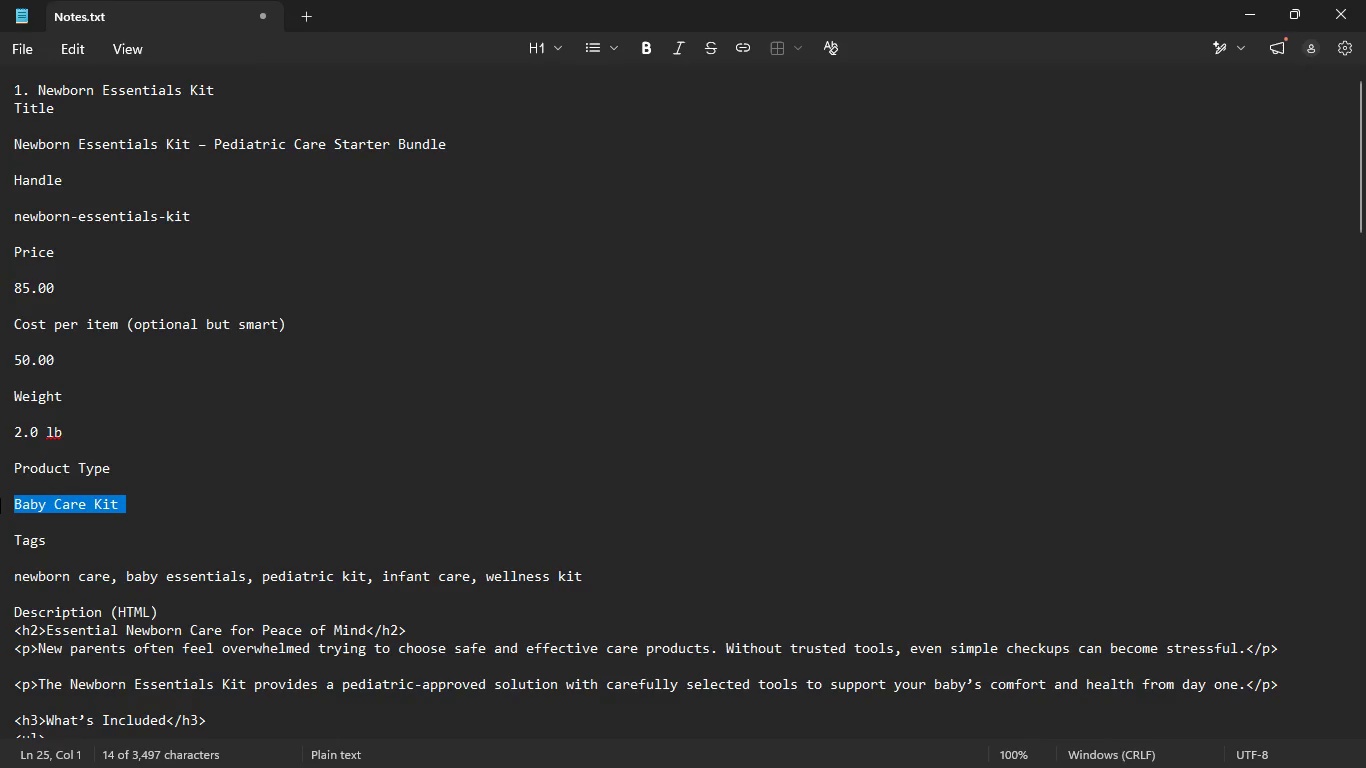 
key(Control+C)
 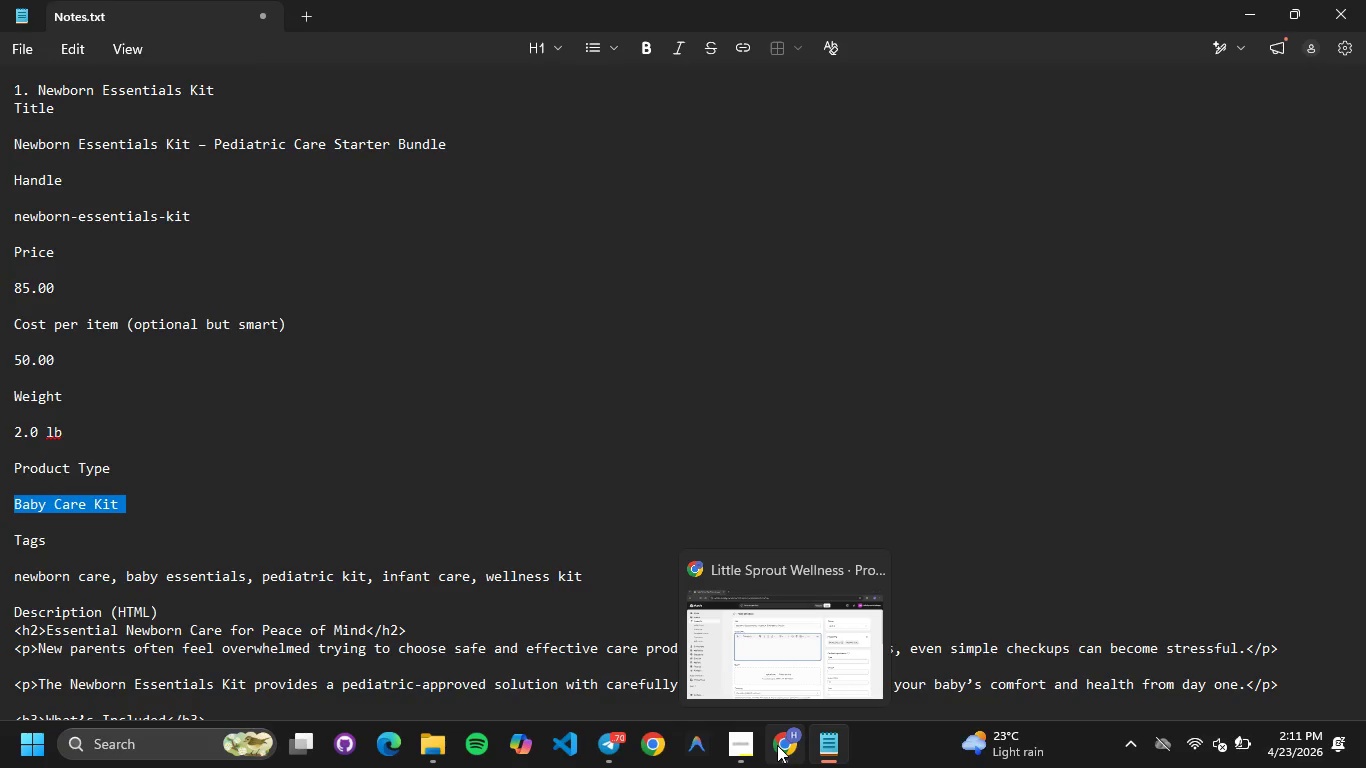 
left_click([777, 745])
 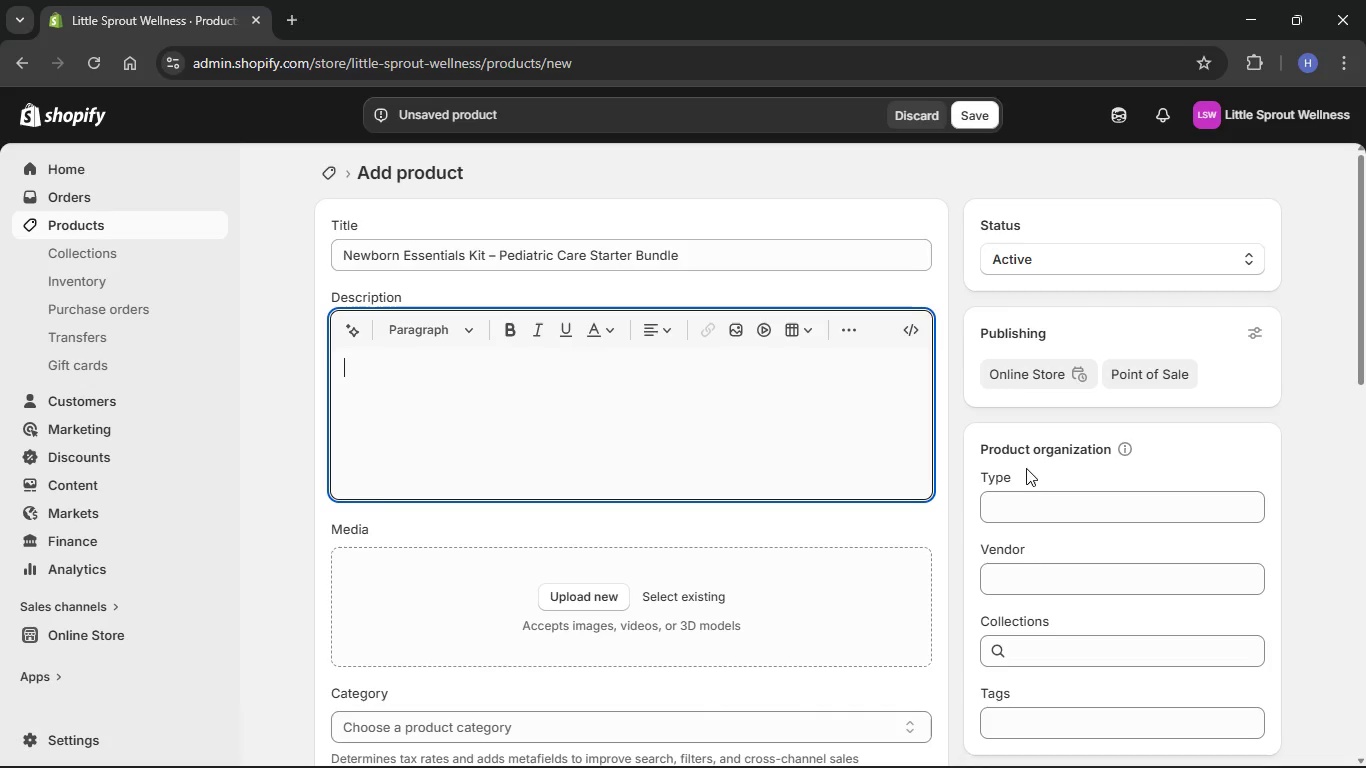 
left_click([1000, 509])
 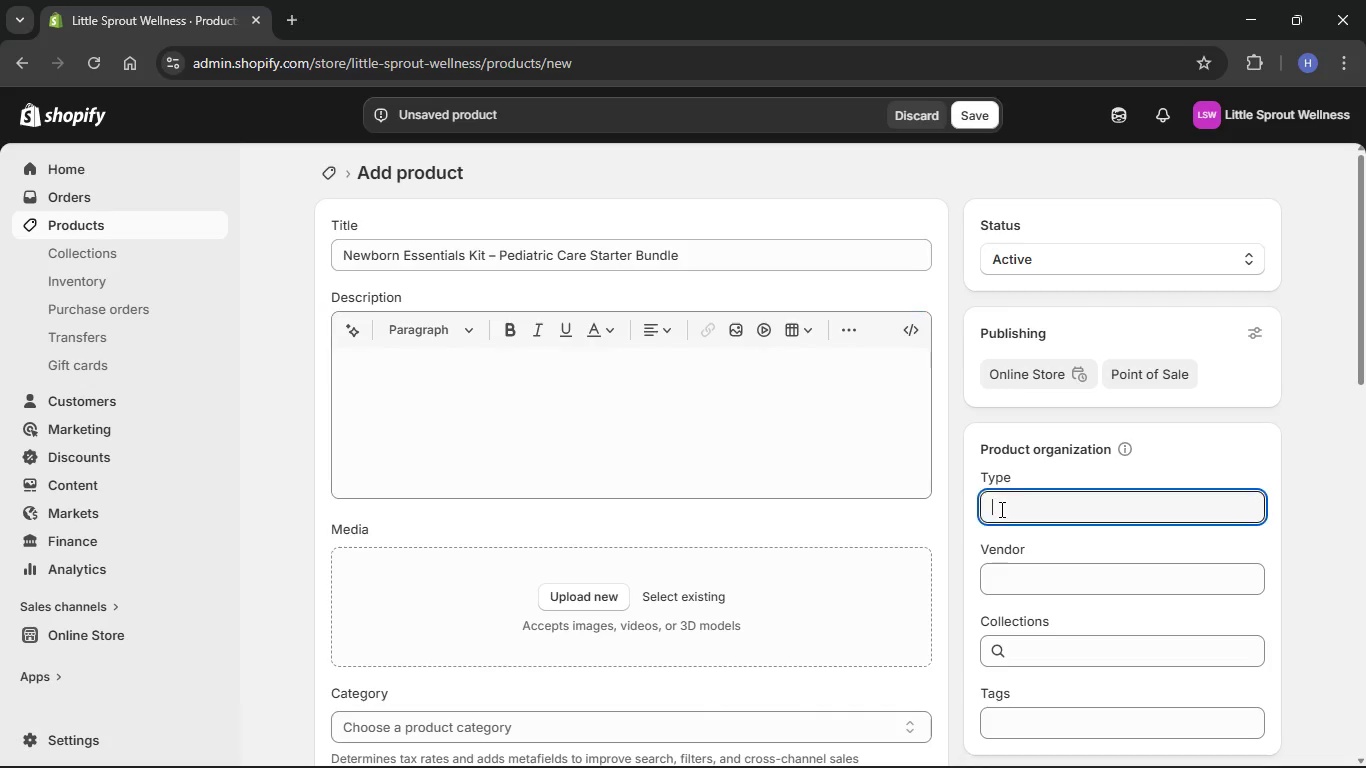 
key(Control+V)
 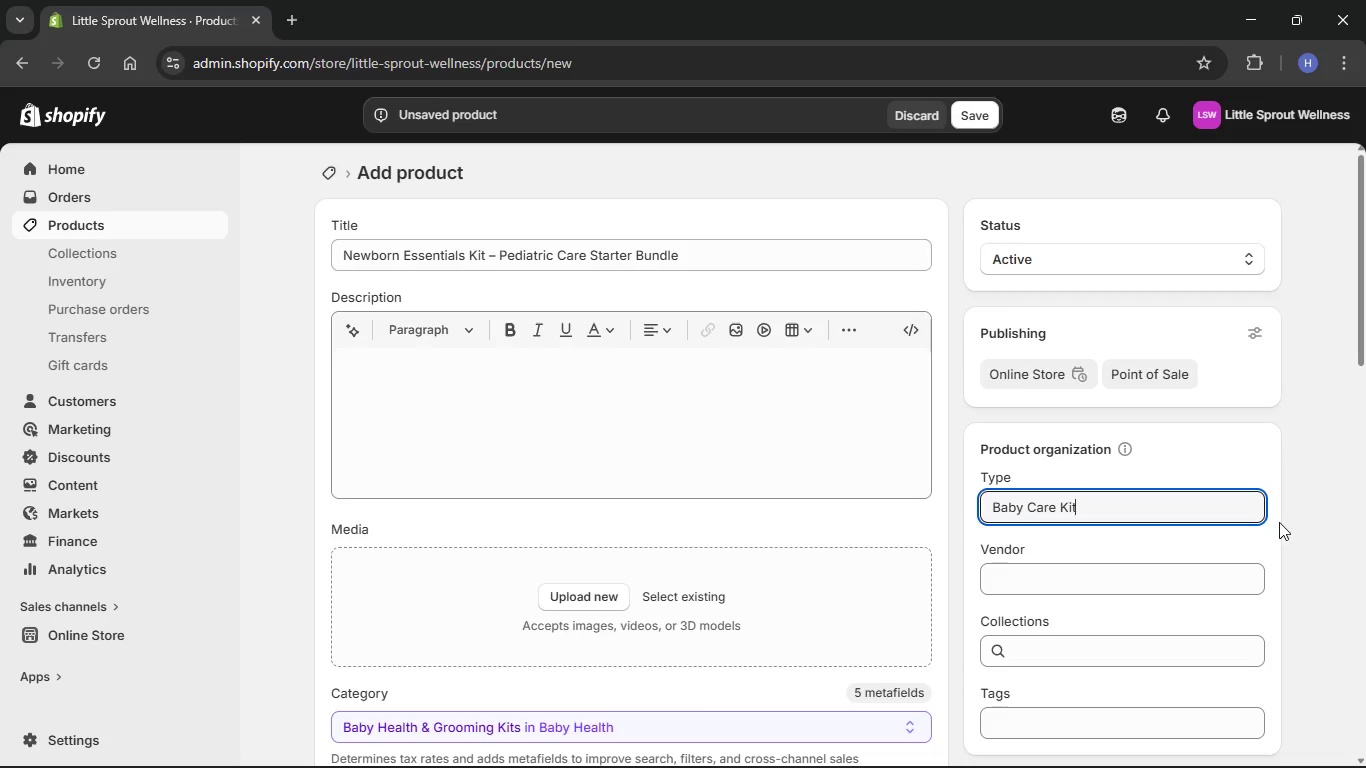 
wait(7.11)
 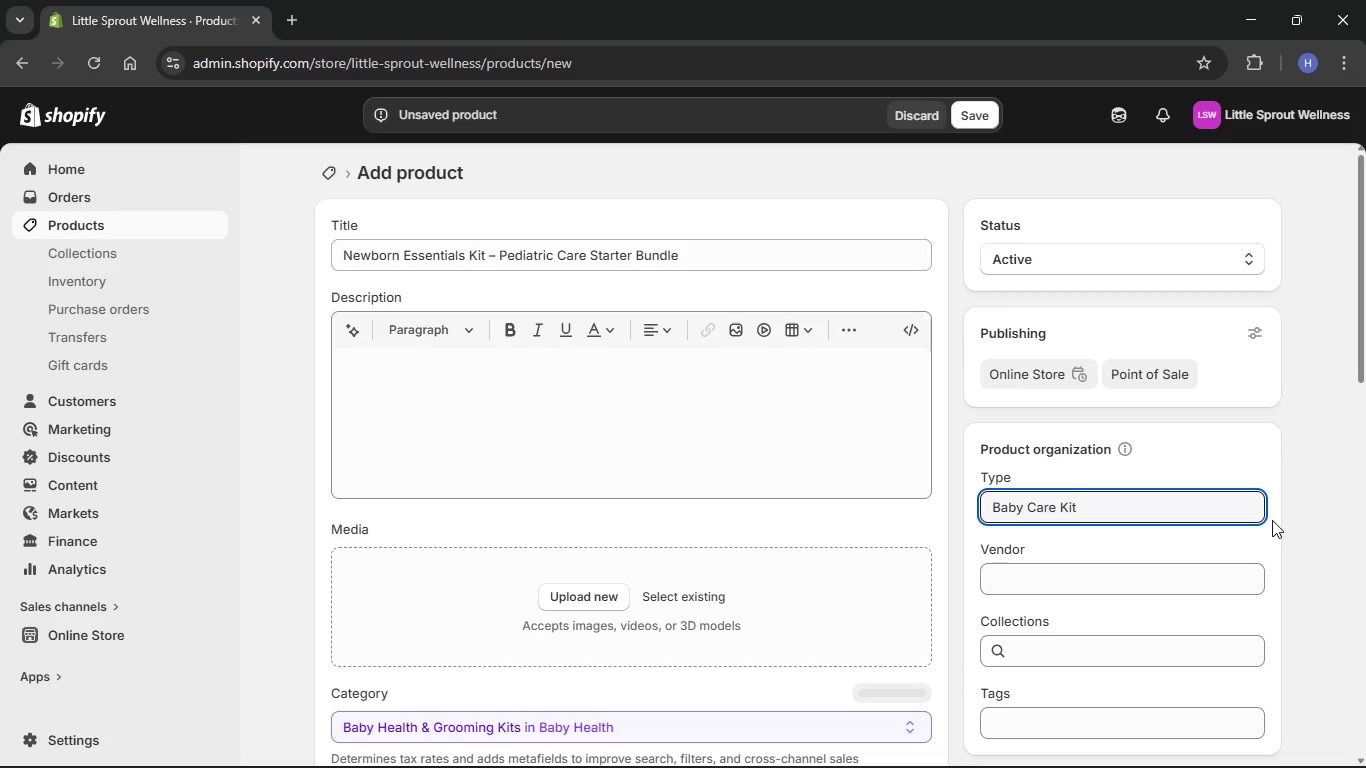 
left_click([844, 753])
 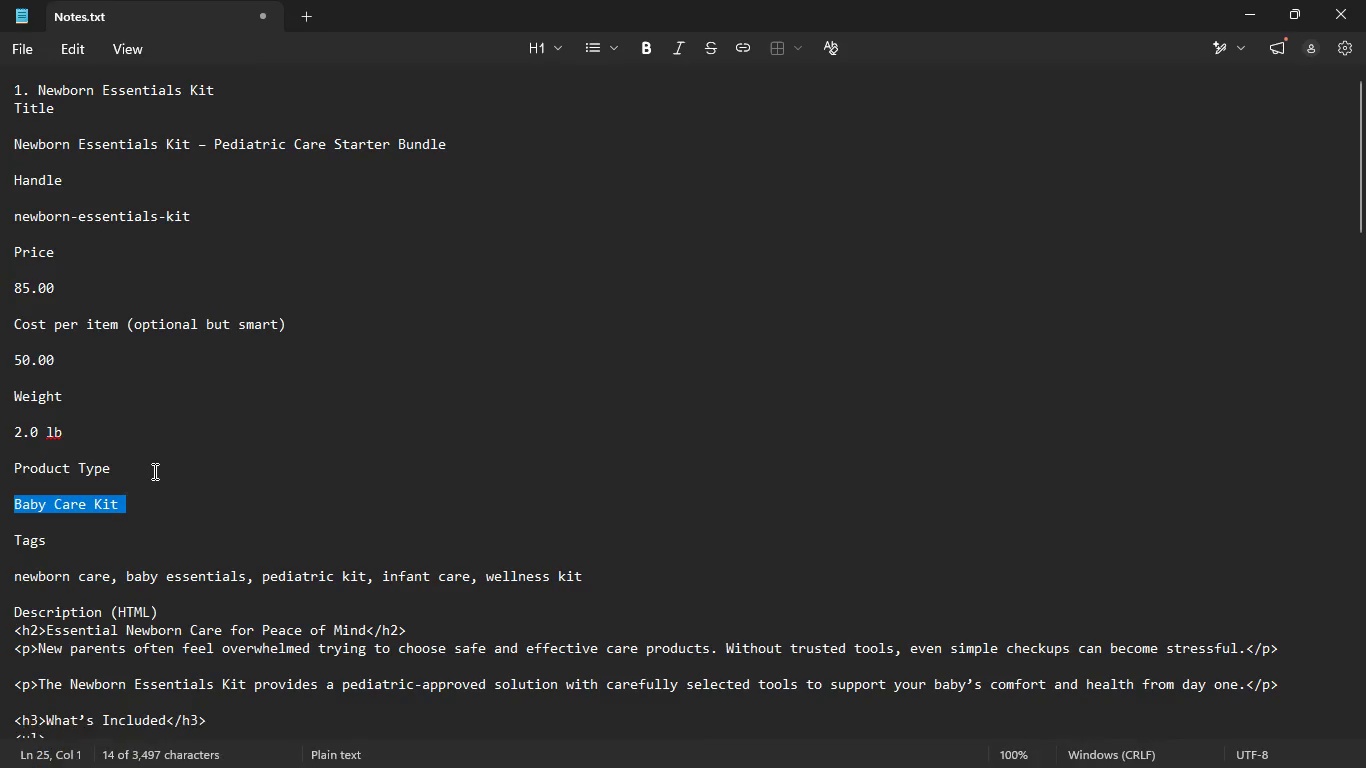 
left_click([153, 471])
 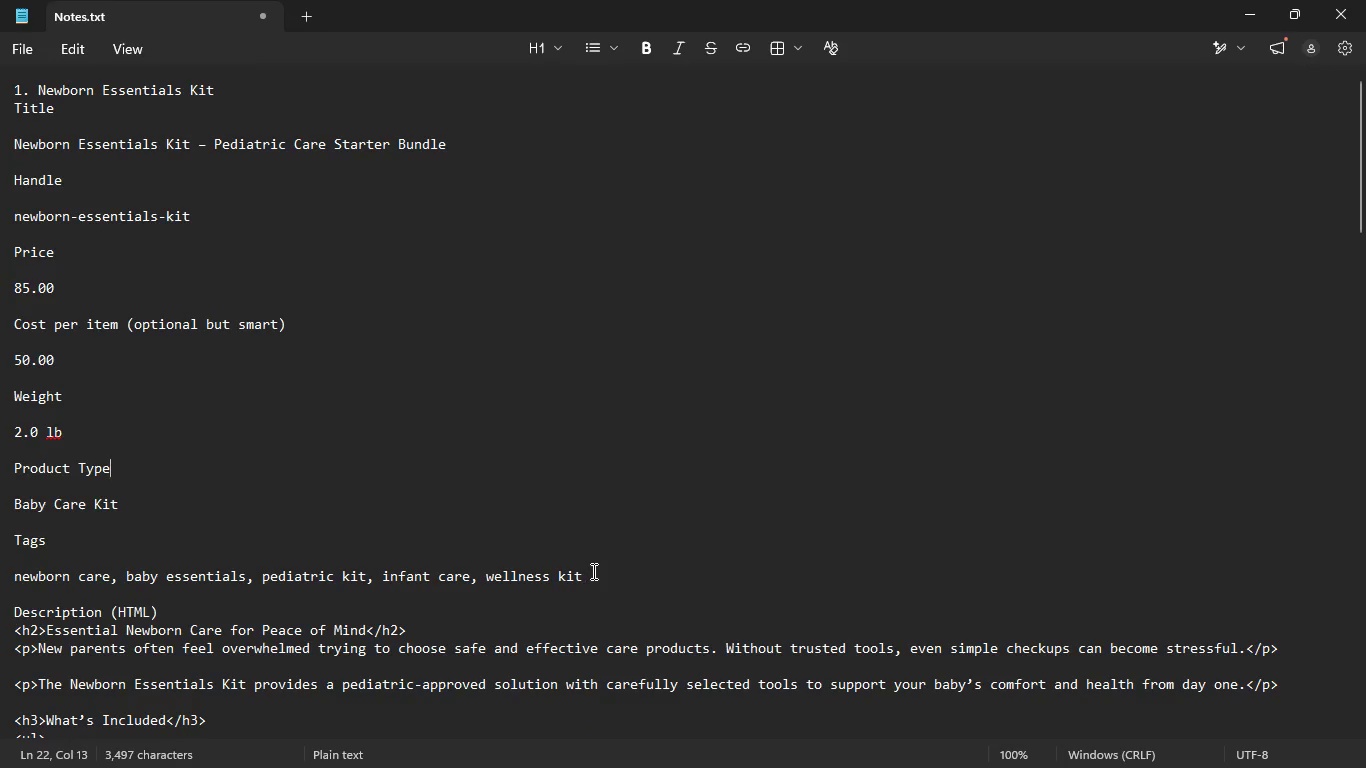 
left_click_drag(start_coordinate=[592, 571], to_coordinate=[0, 579])
 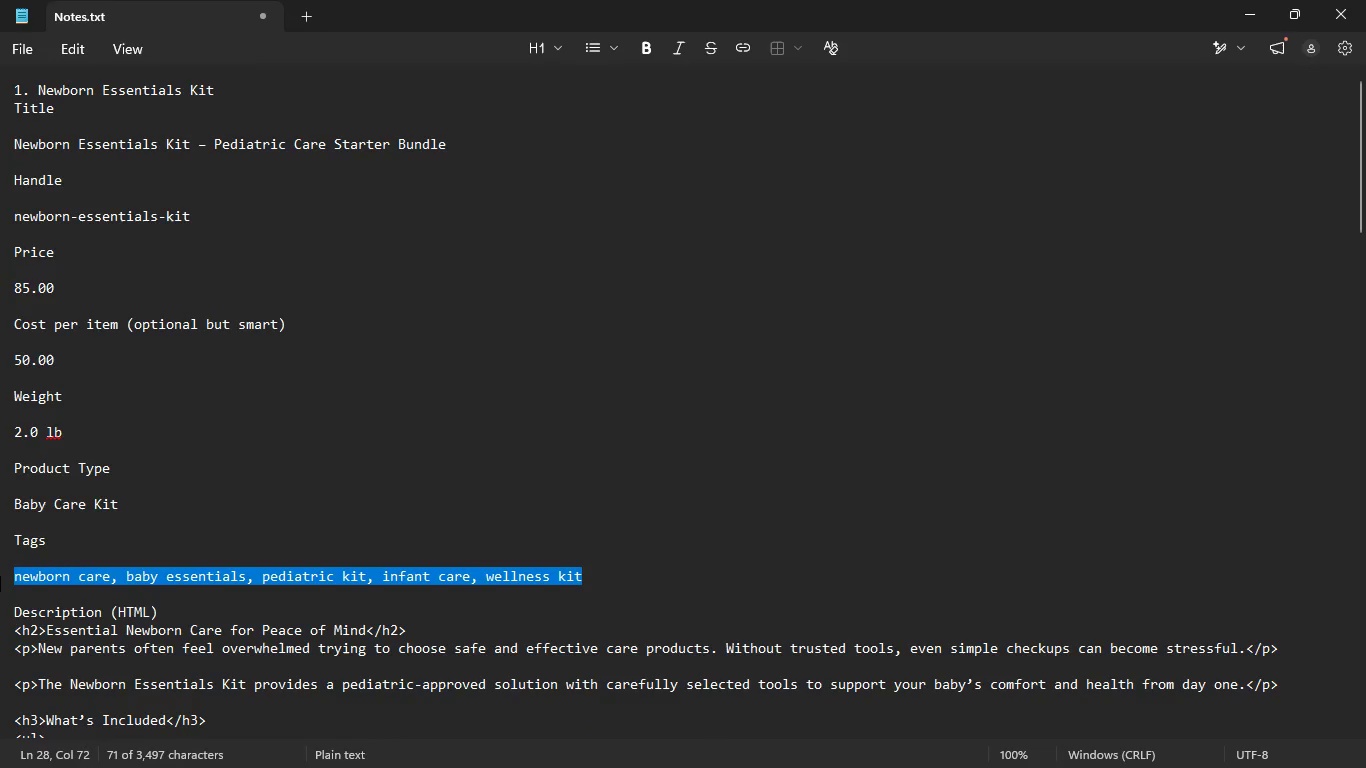 
hold_key(key=ControlLeft, duration=0.59)
 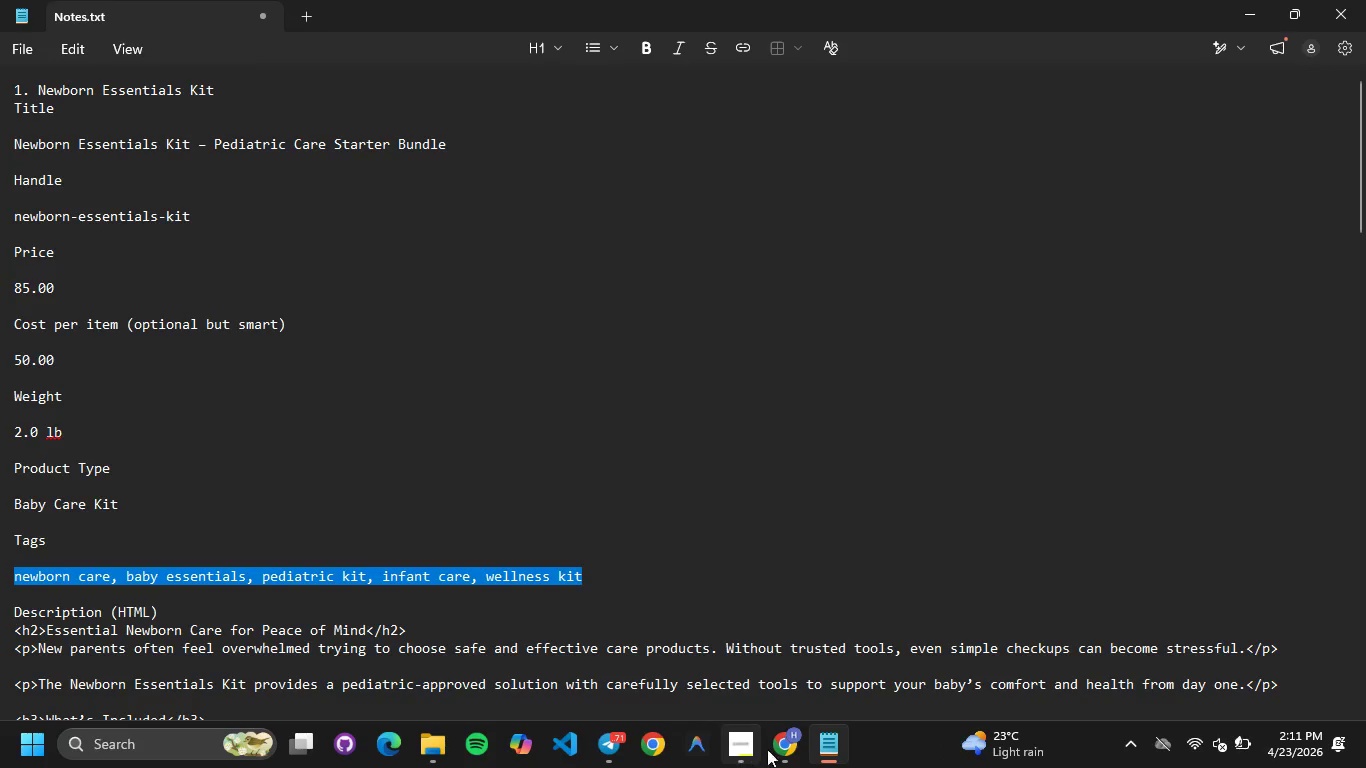 
left_click([792, 741])
 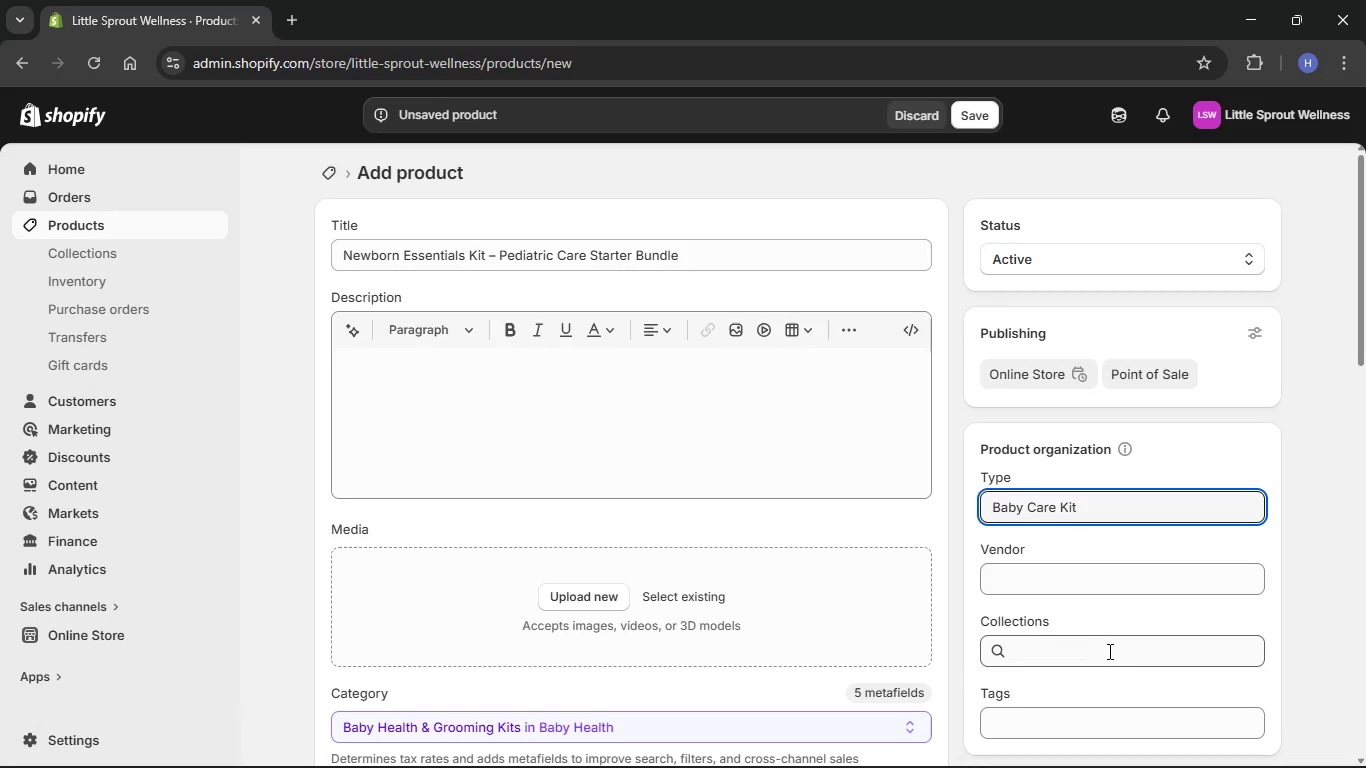 
scroll: coordinate [1126, 629], scroll_direction: down, amount: 5.0
 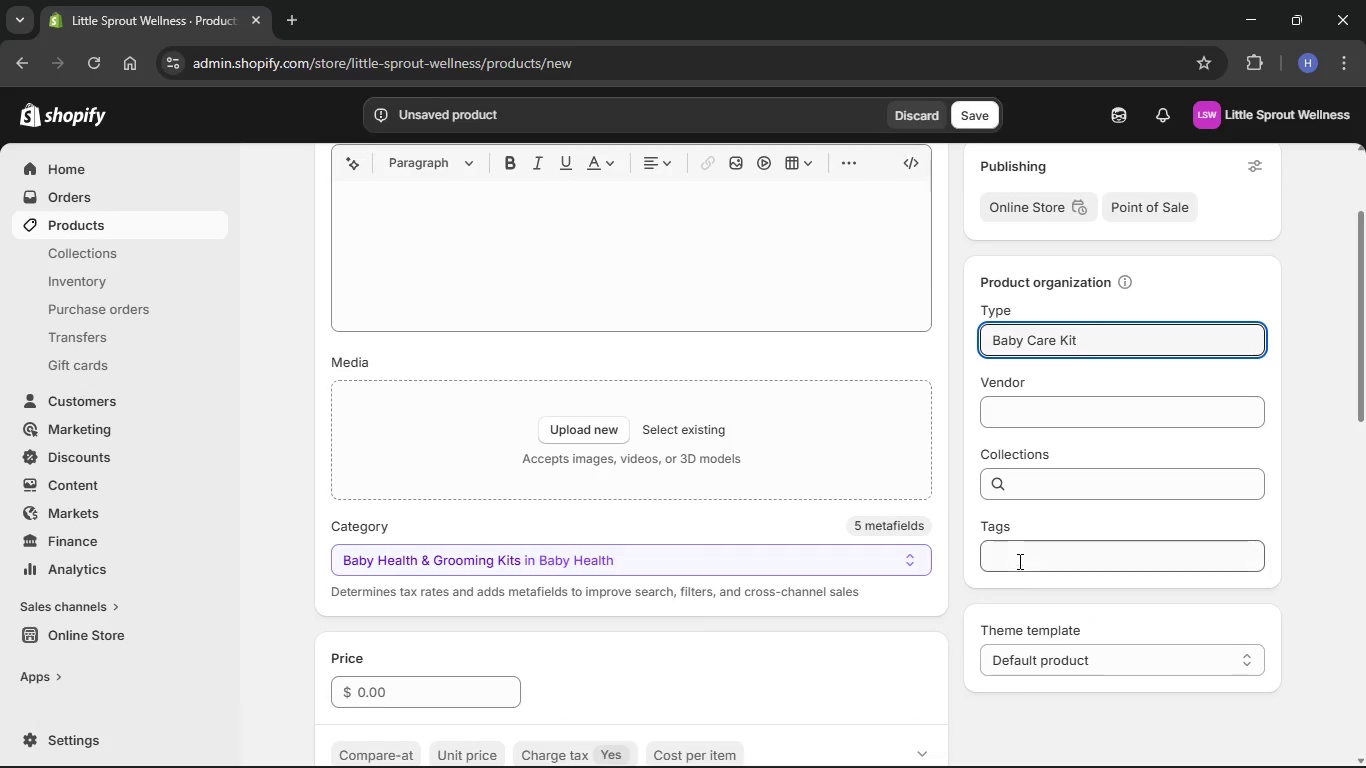 
left_click([1019, 556])
 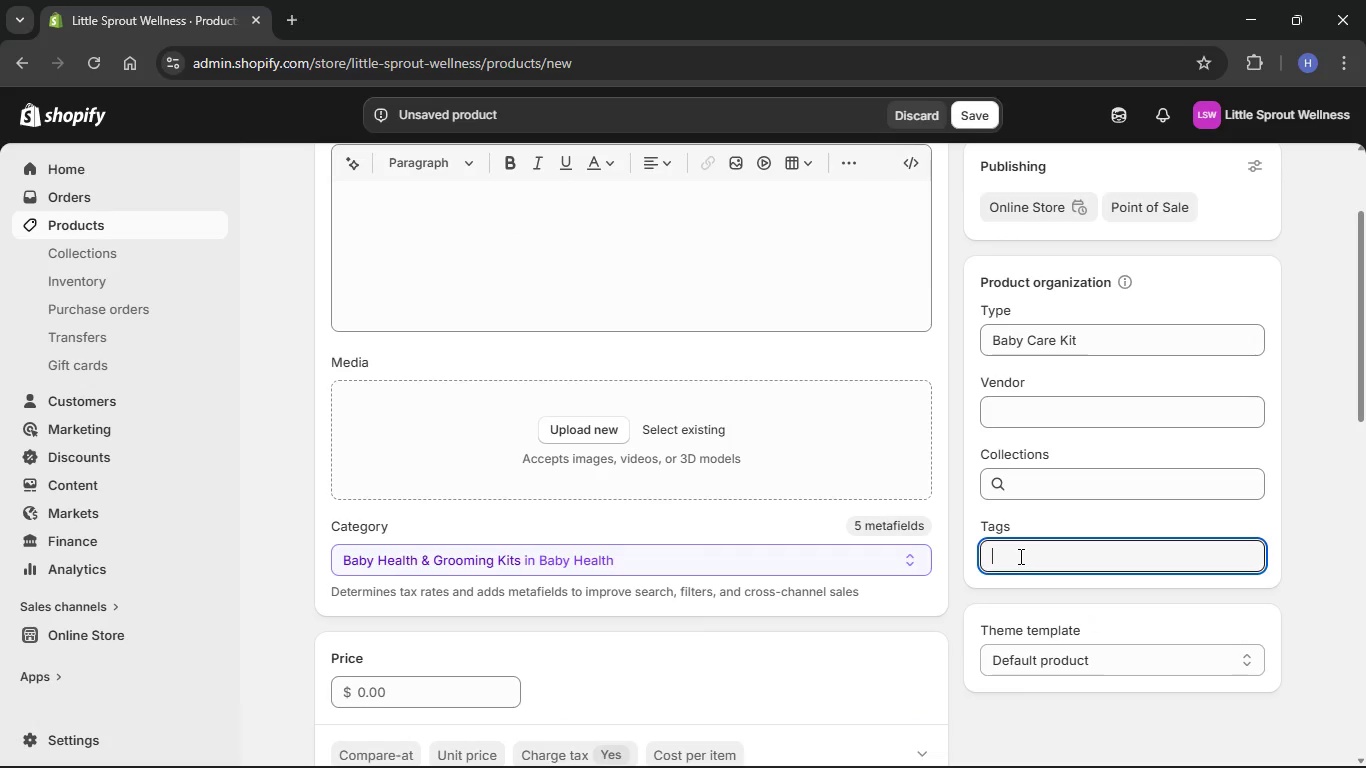 
key(Control+V)
 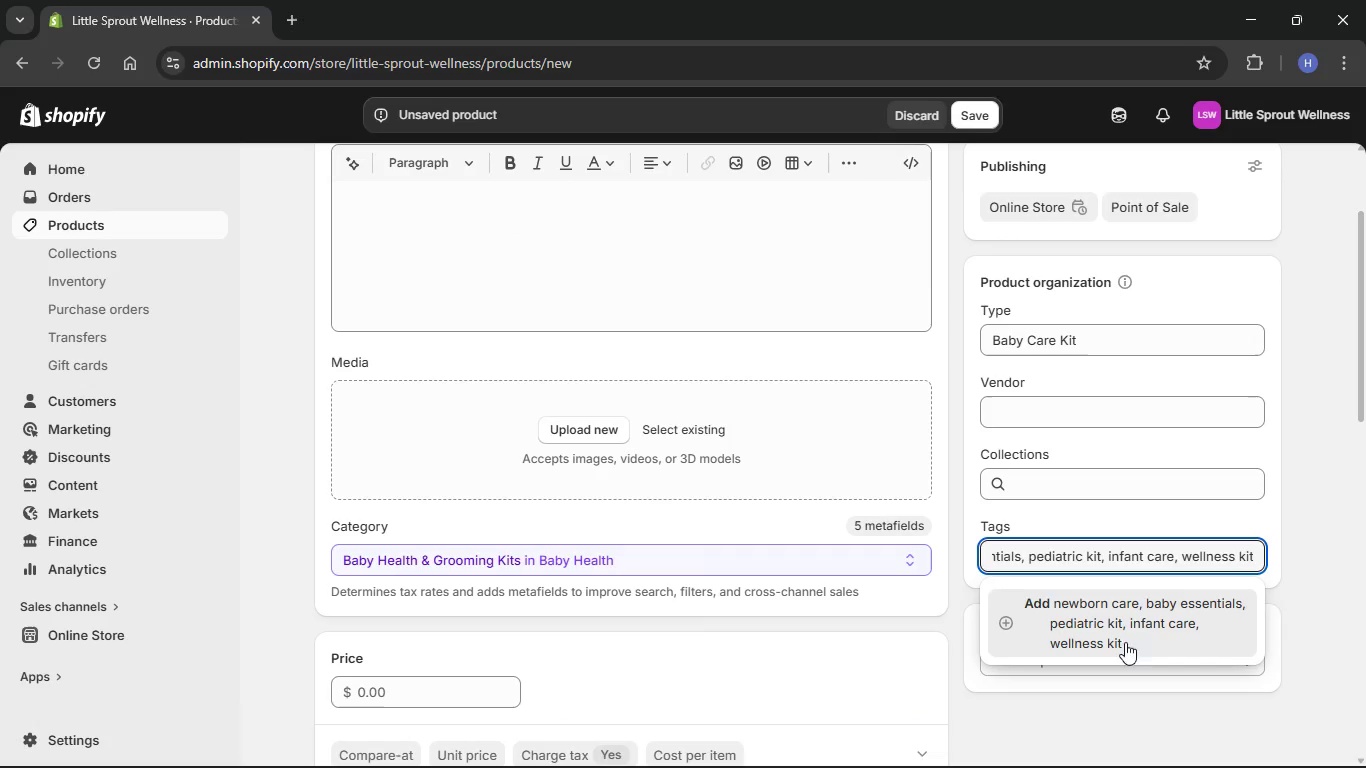 
left_click([1078, 631])
 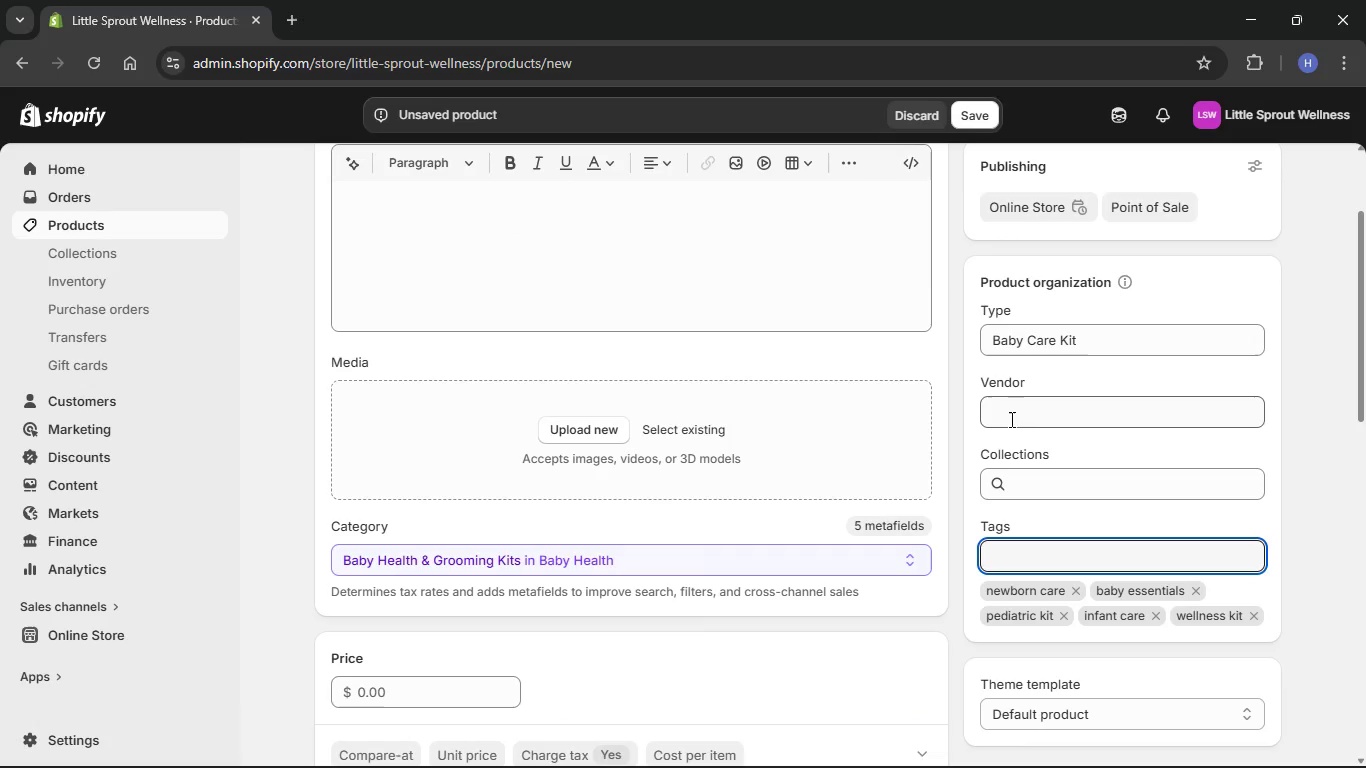 
left_click([1010, 412])
 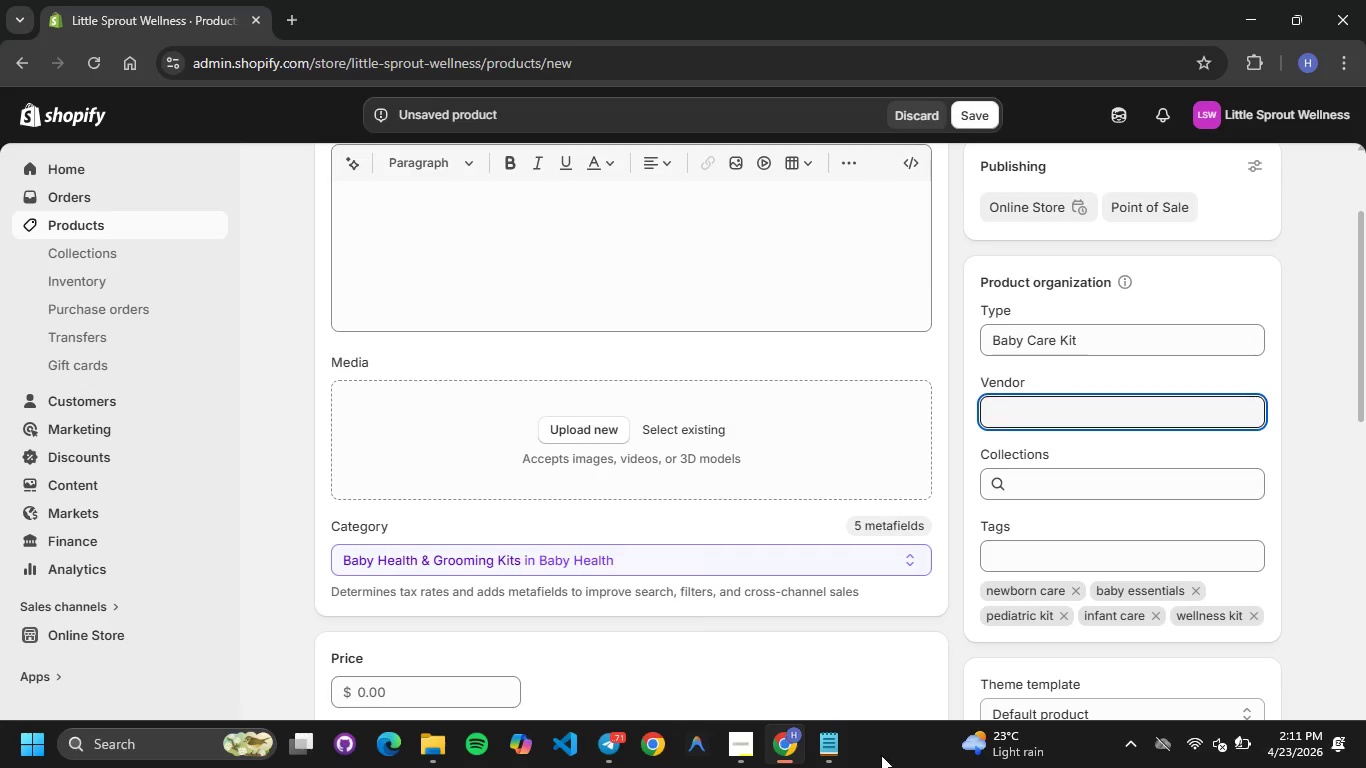 
left_click([823, 746])
 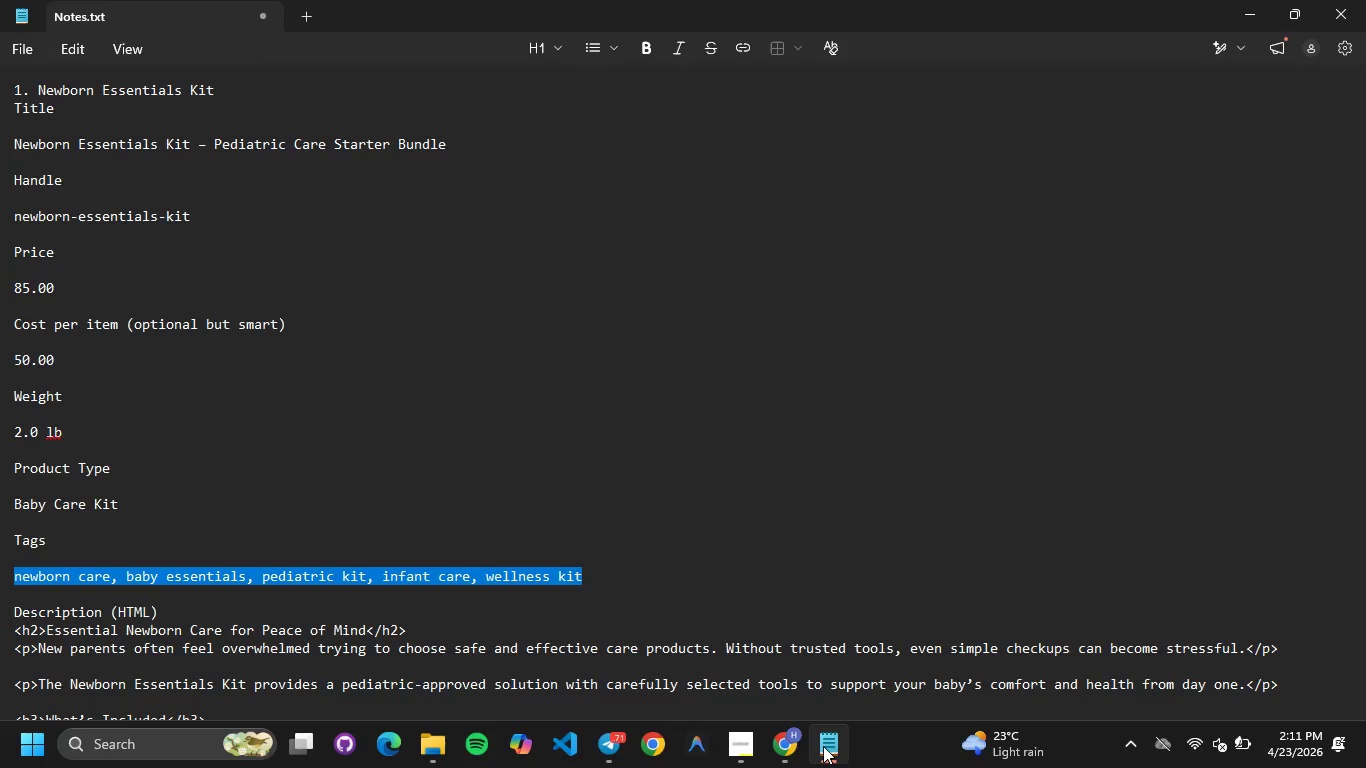 
left_click([823, 746])
 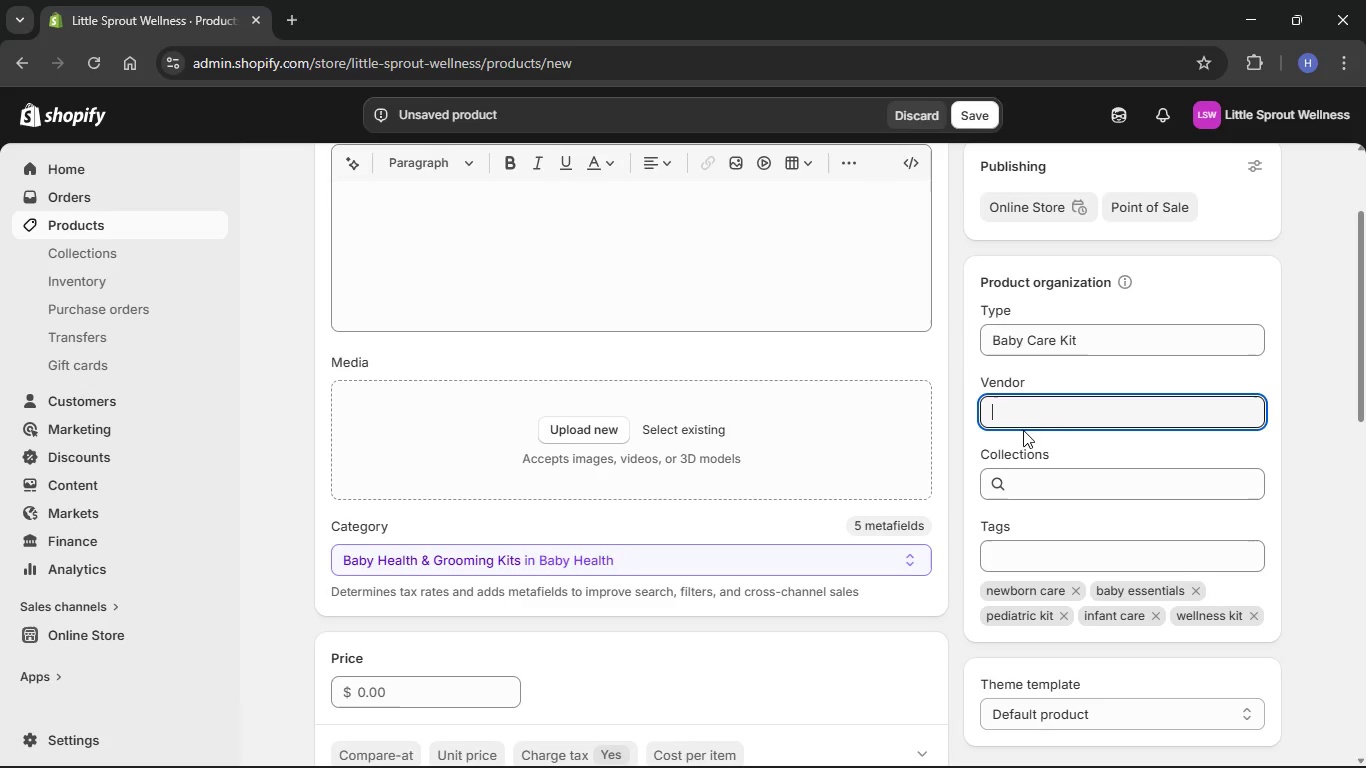 
left_click([1020, 412])
 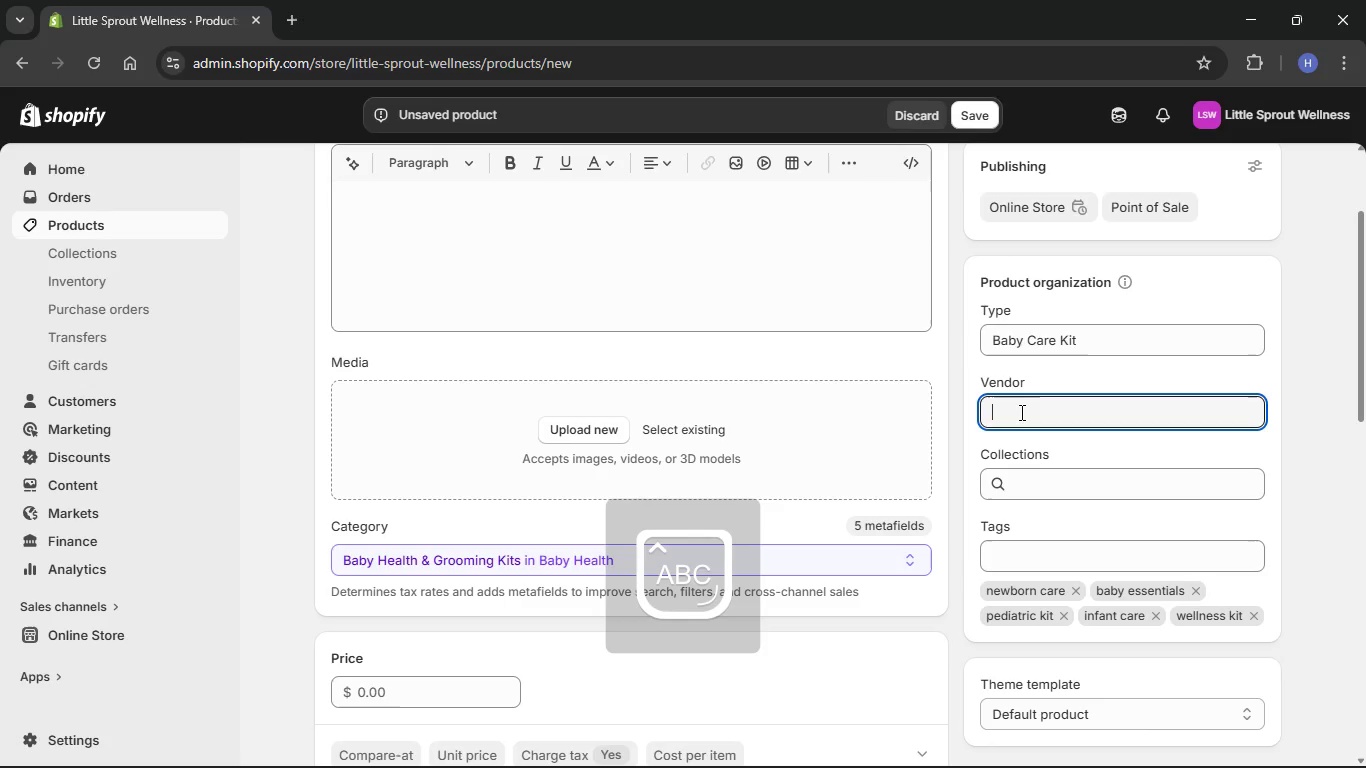 
type(Little Sprout Wellness)
 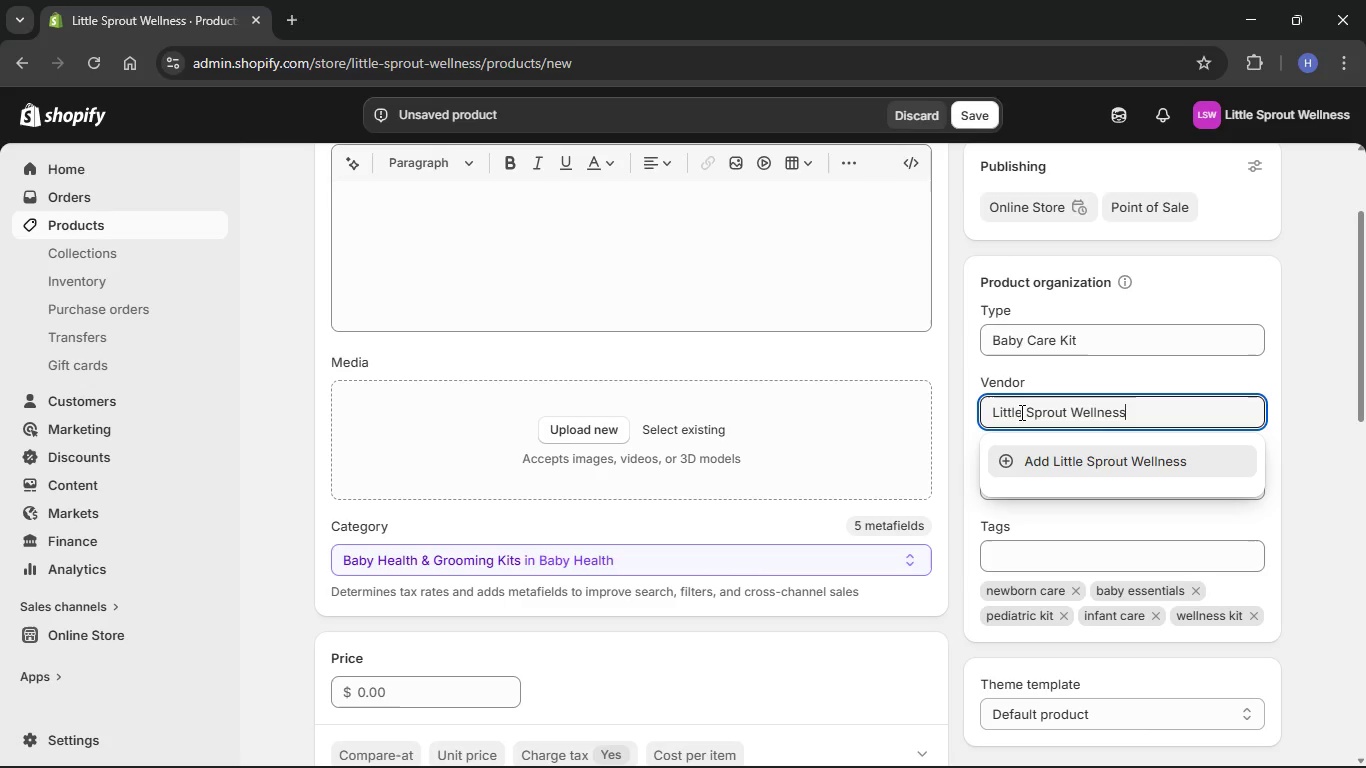 
double_click([1020, 412])
 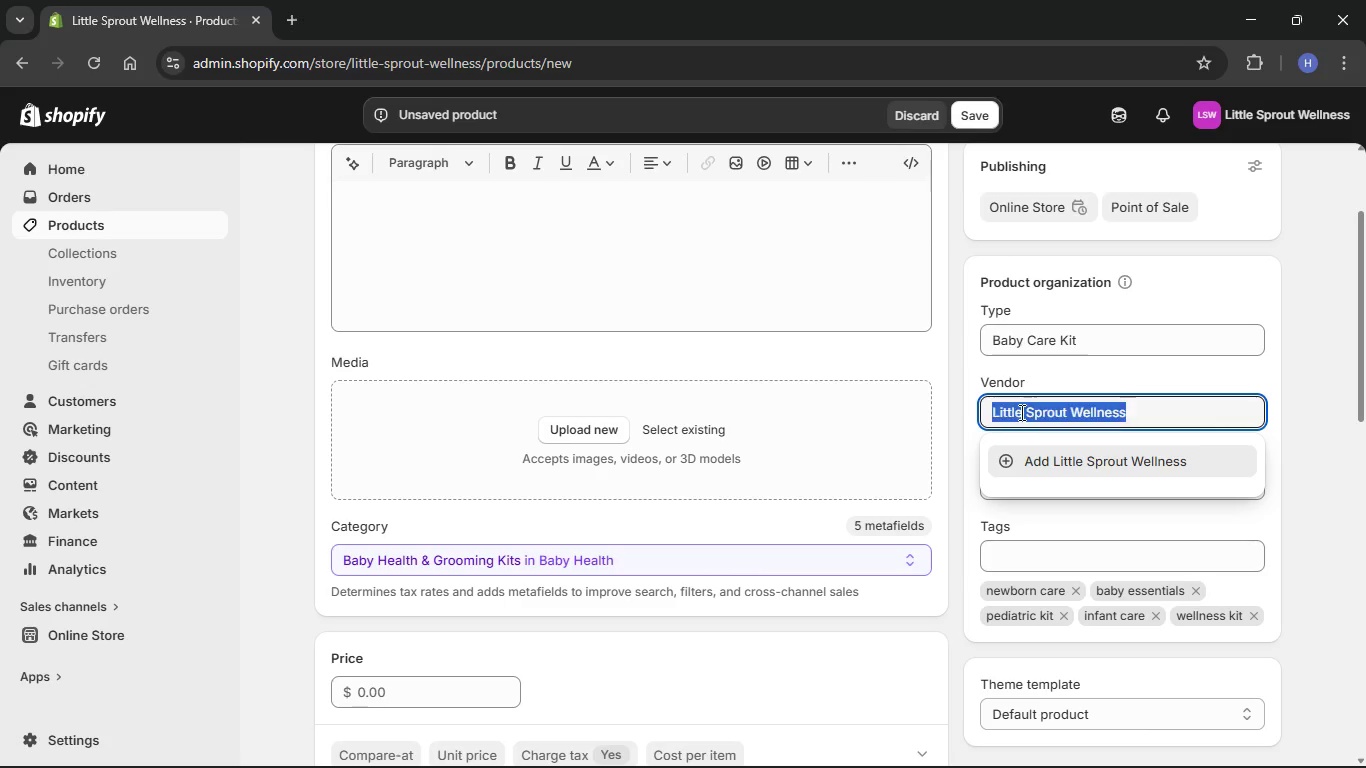 
triple_click([1020, 412])
 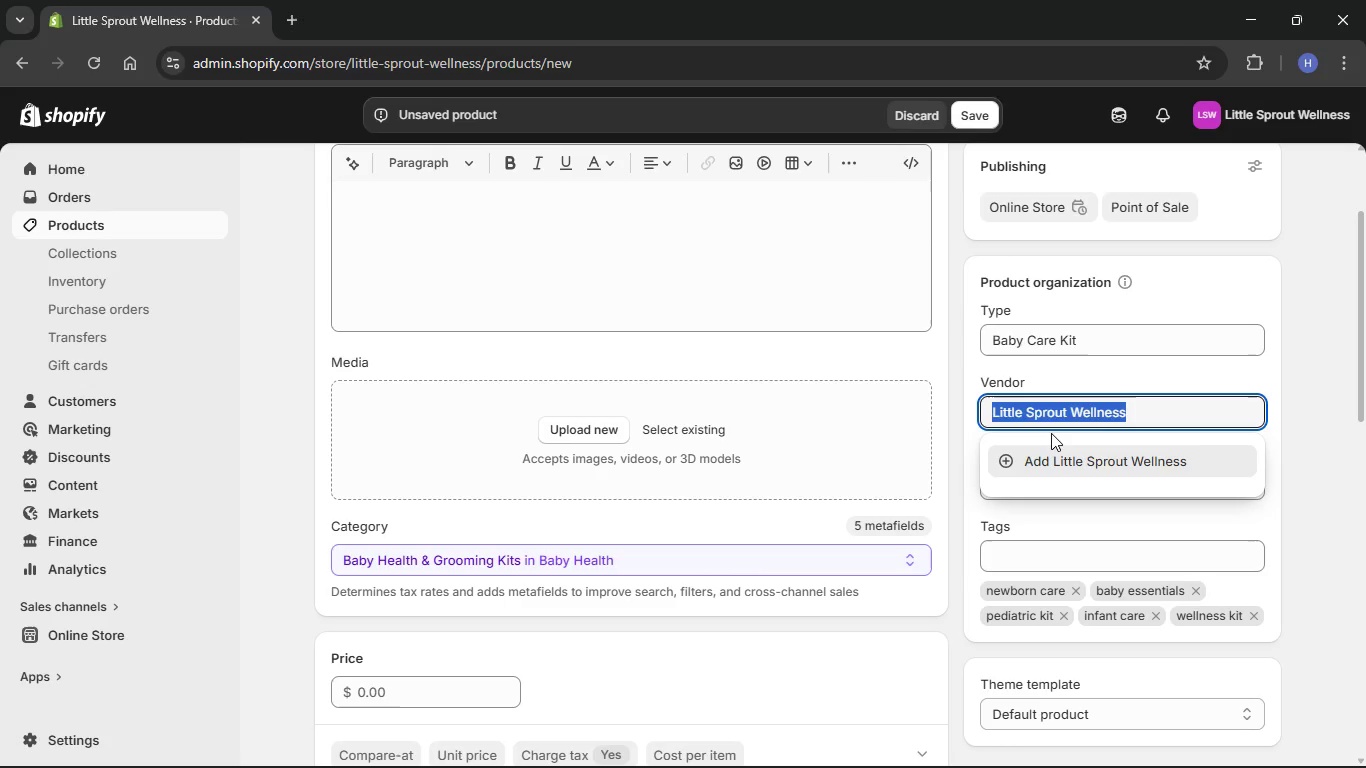 
wait(5.12)
 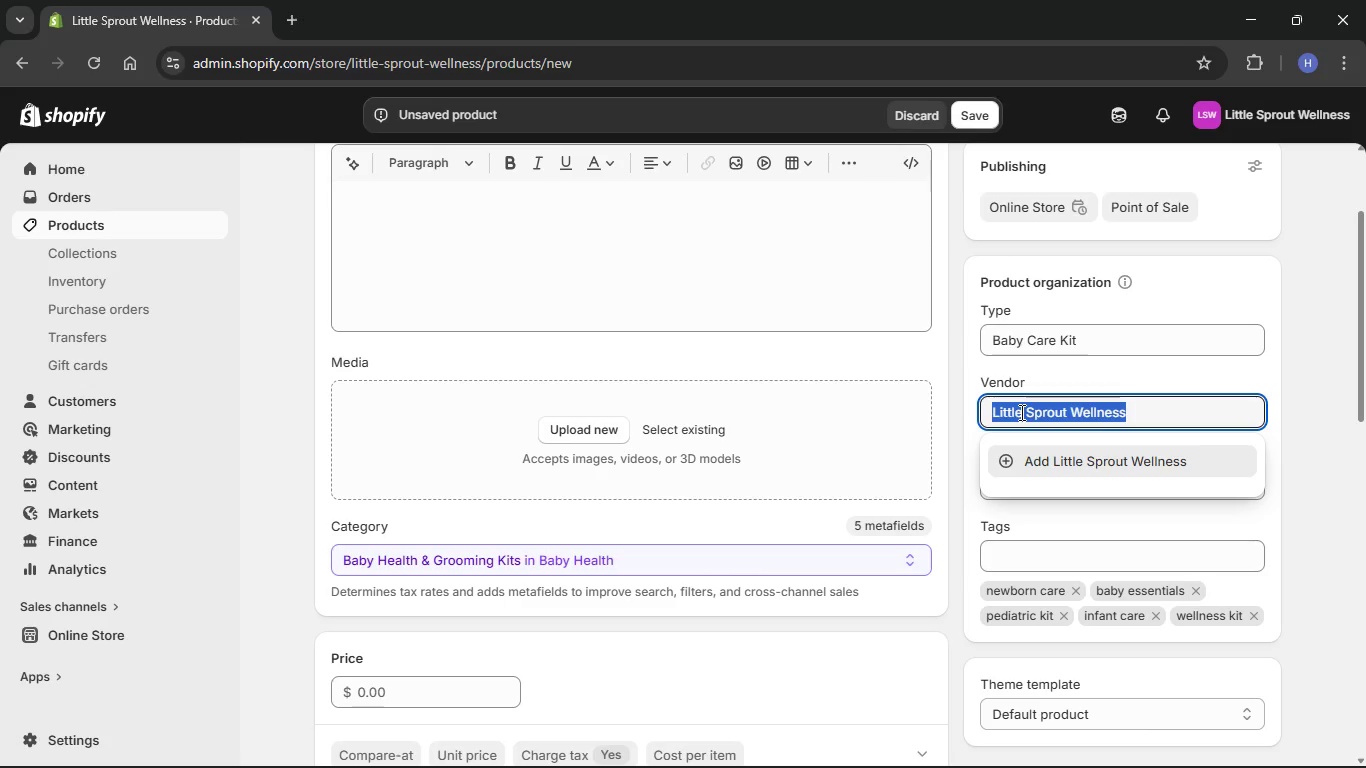 
left_click([1086, 461])
 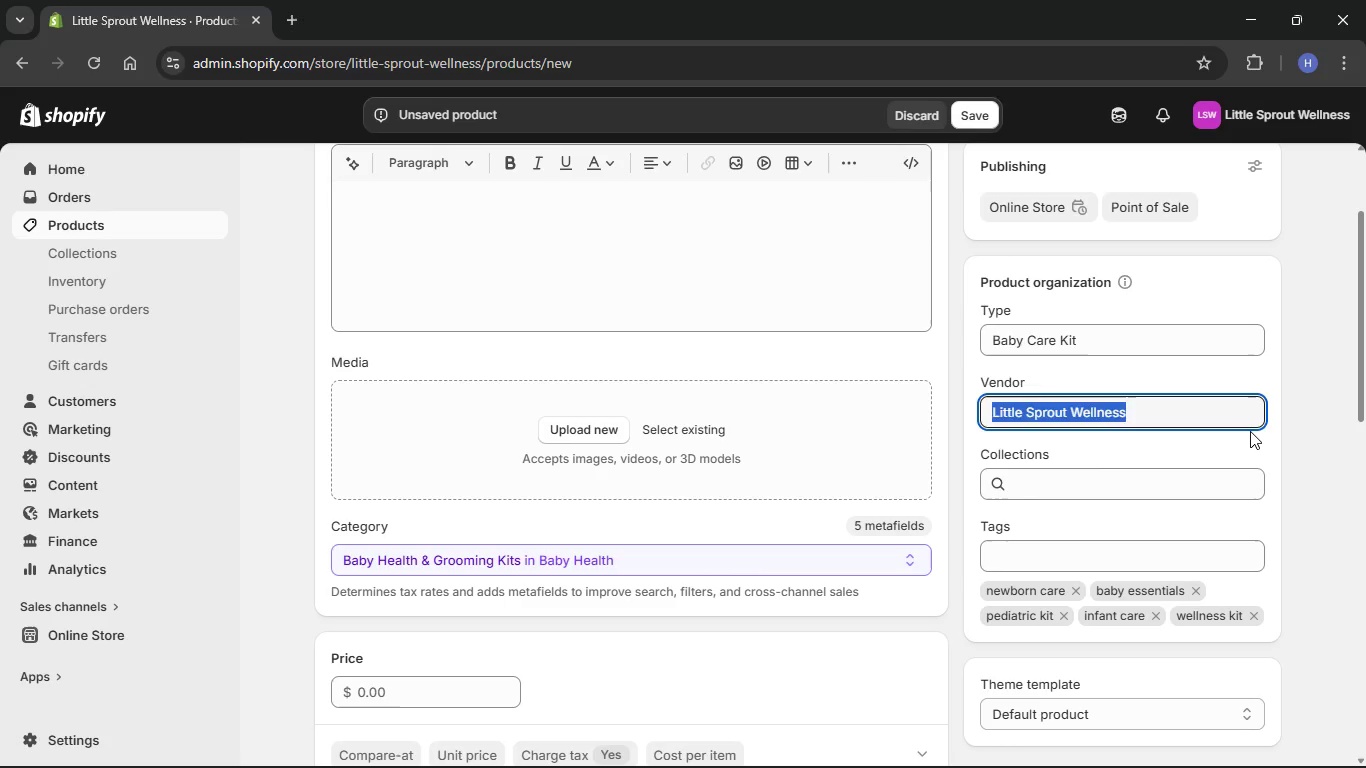 
left_click([1250, 431])
 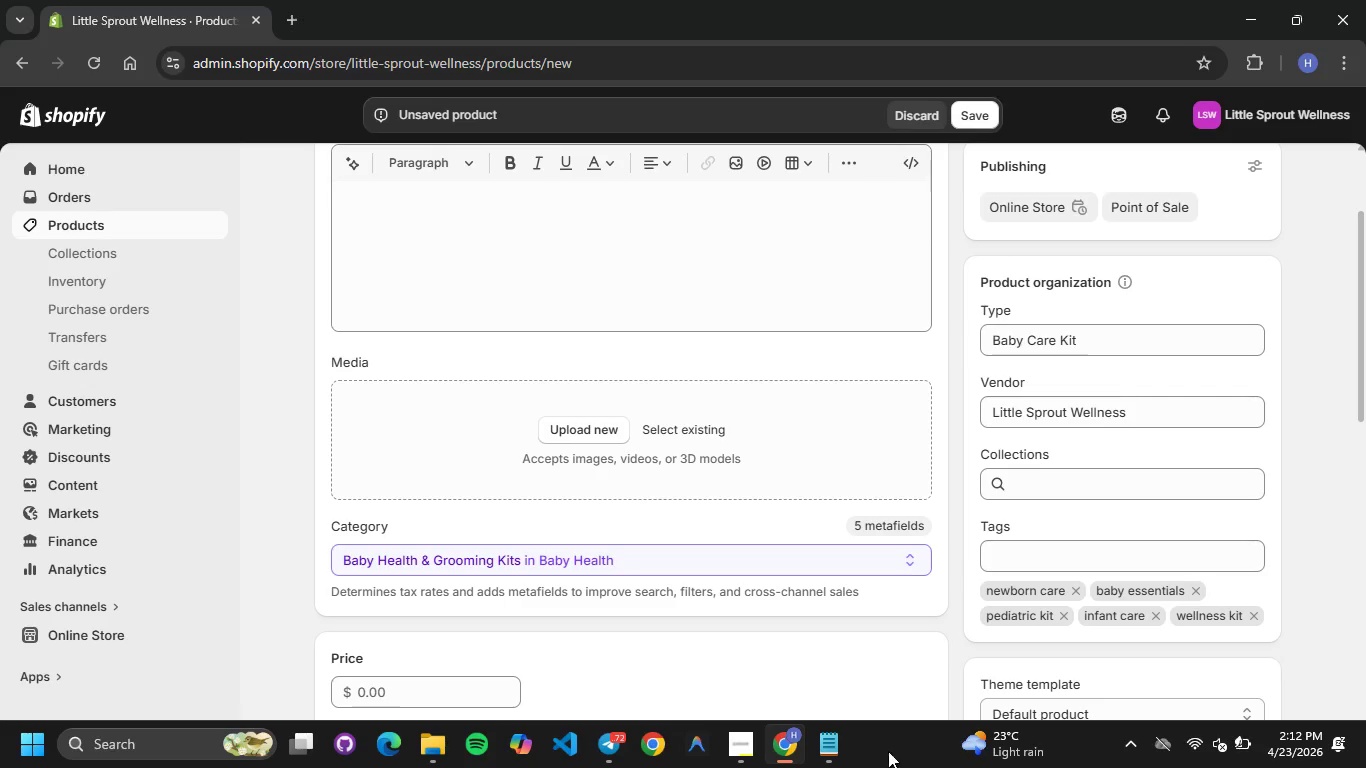 
left_click([819, 754])
 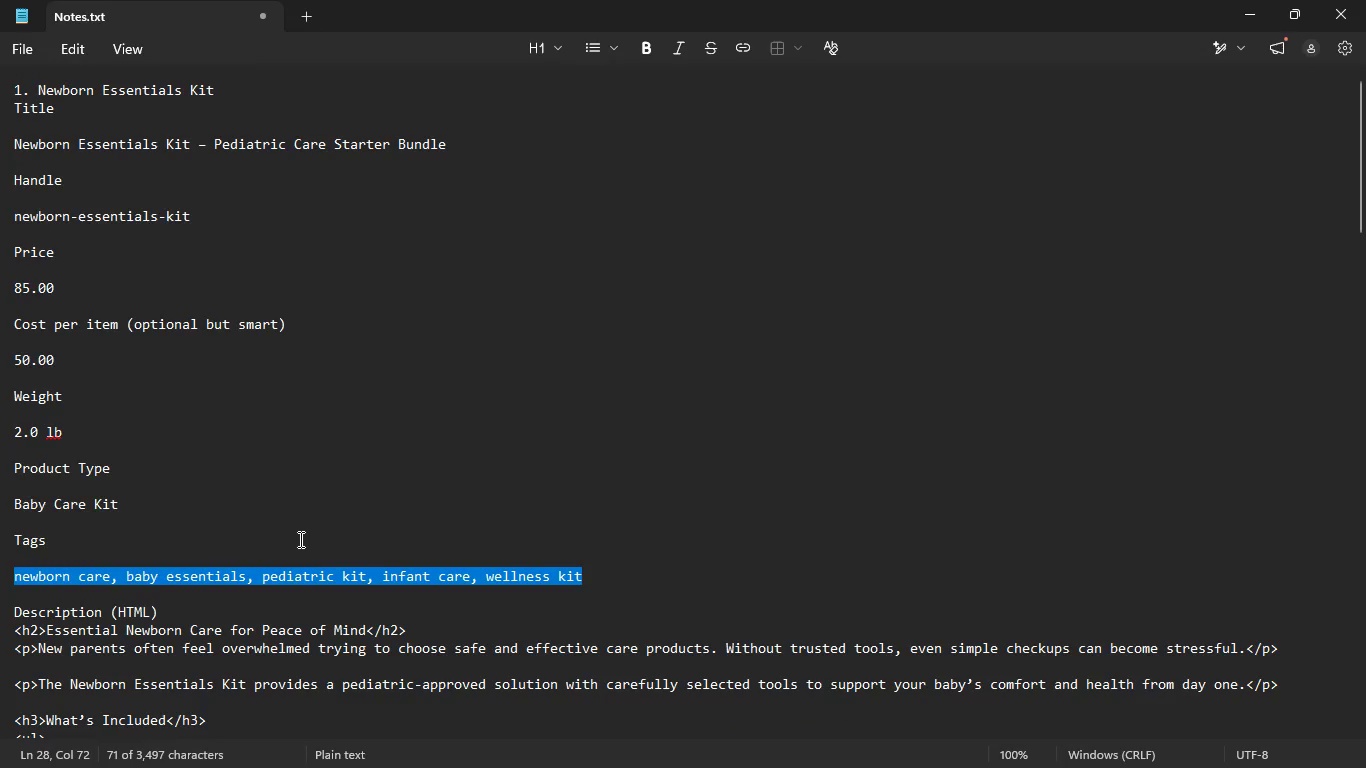 
scroll: coordinate [122, 625], scroll_direction: down, amount: 9.0
 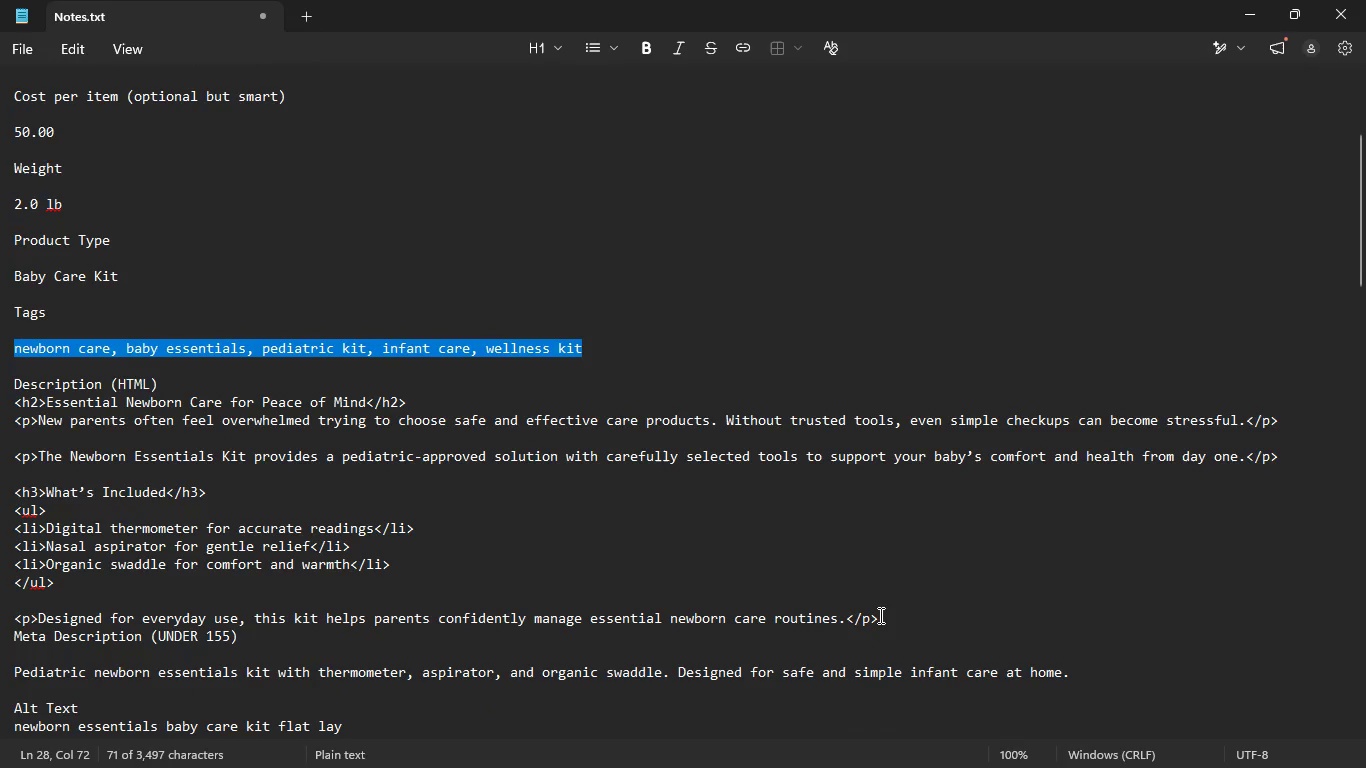 
left_click_drag(start_coordinate=[874, 619], to_coordinate=[514, 617])
 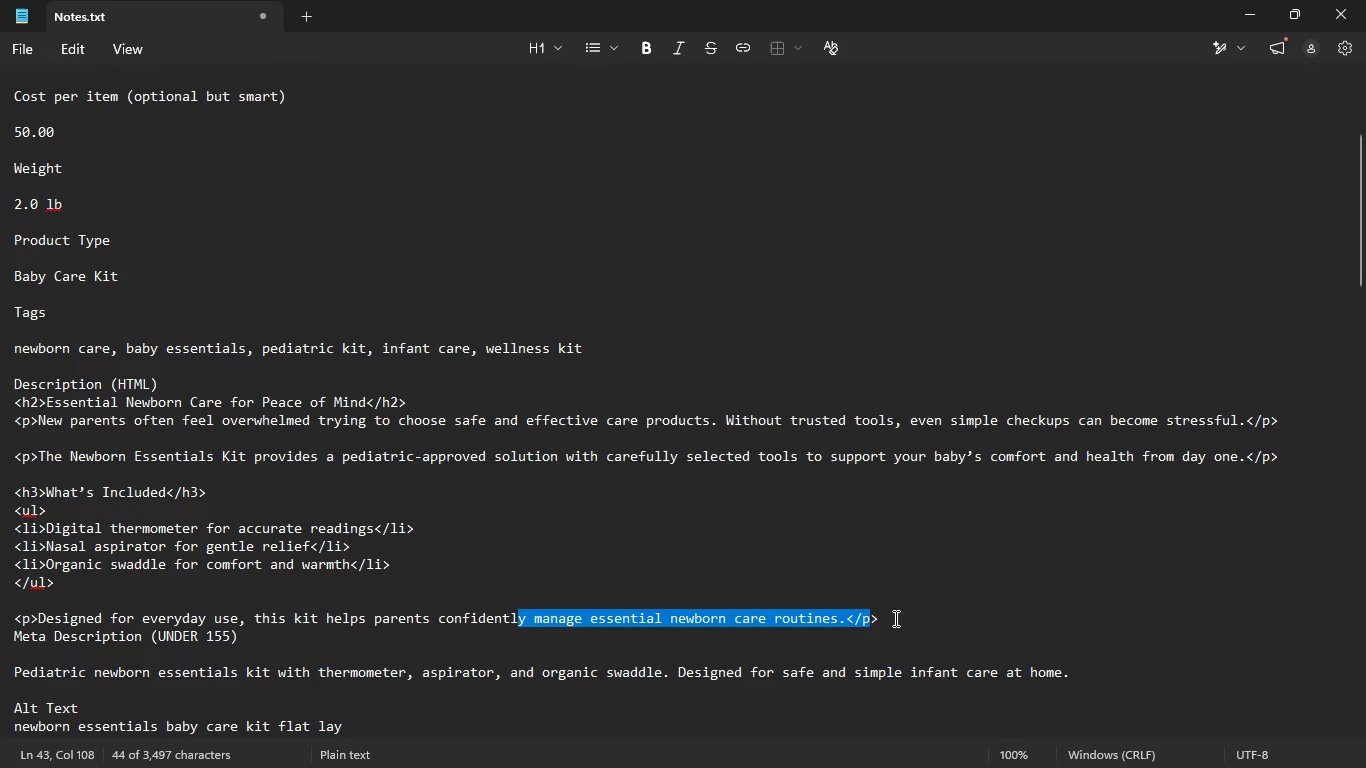 
left_click([892, 621])
 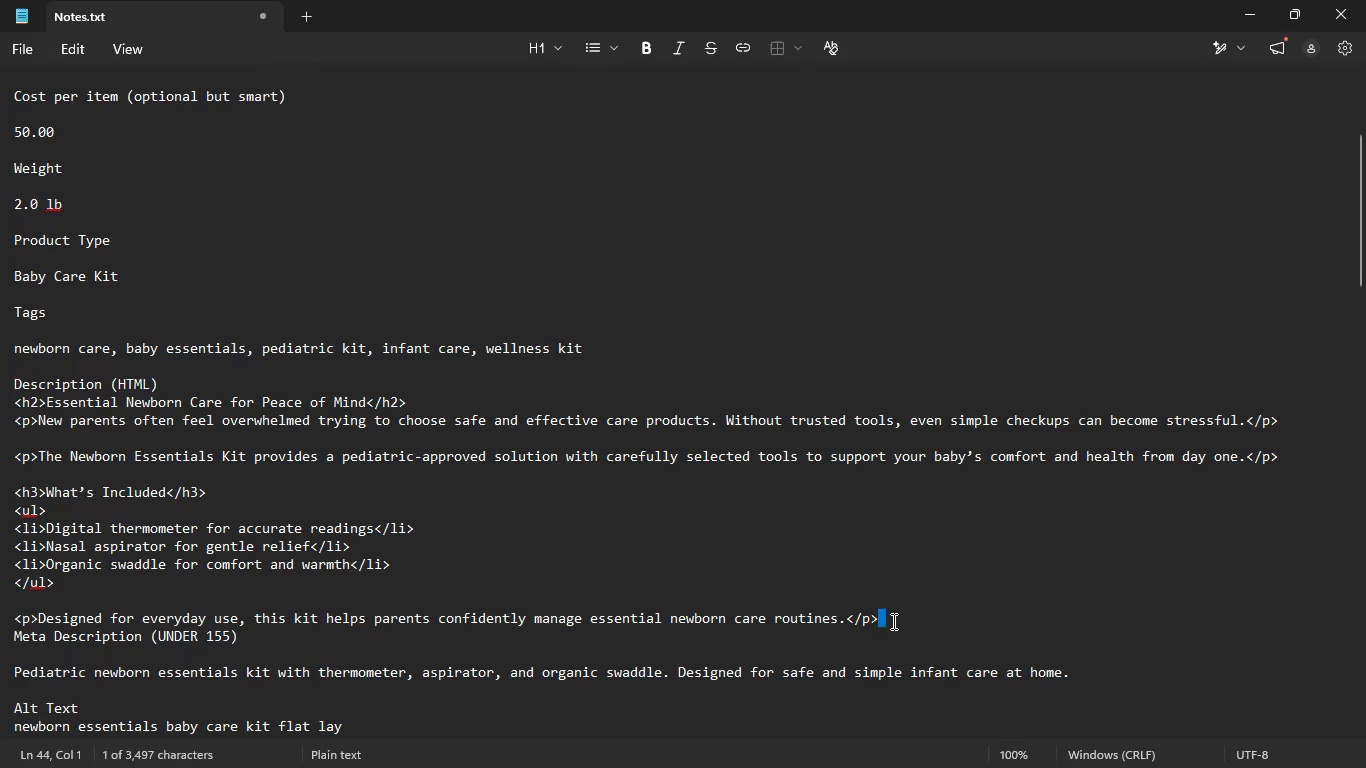 
left_click_drag(start_coordinate=[892, 621], to_coordinate=[23, 401])
 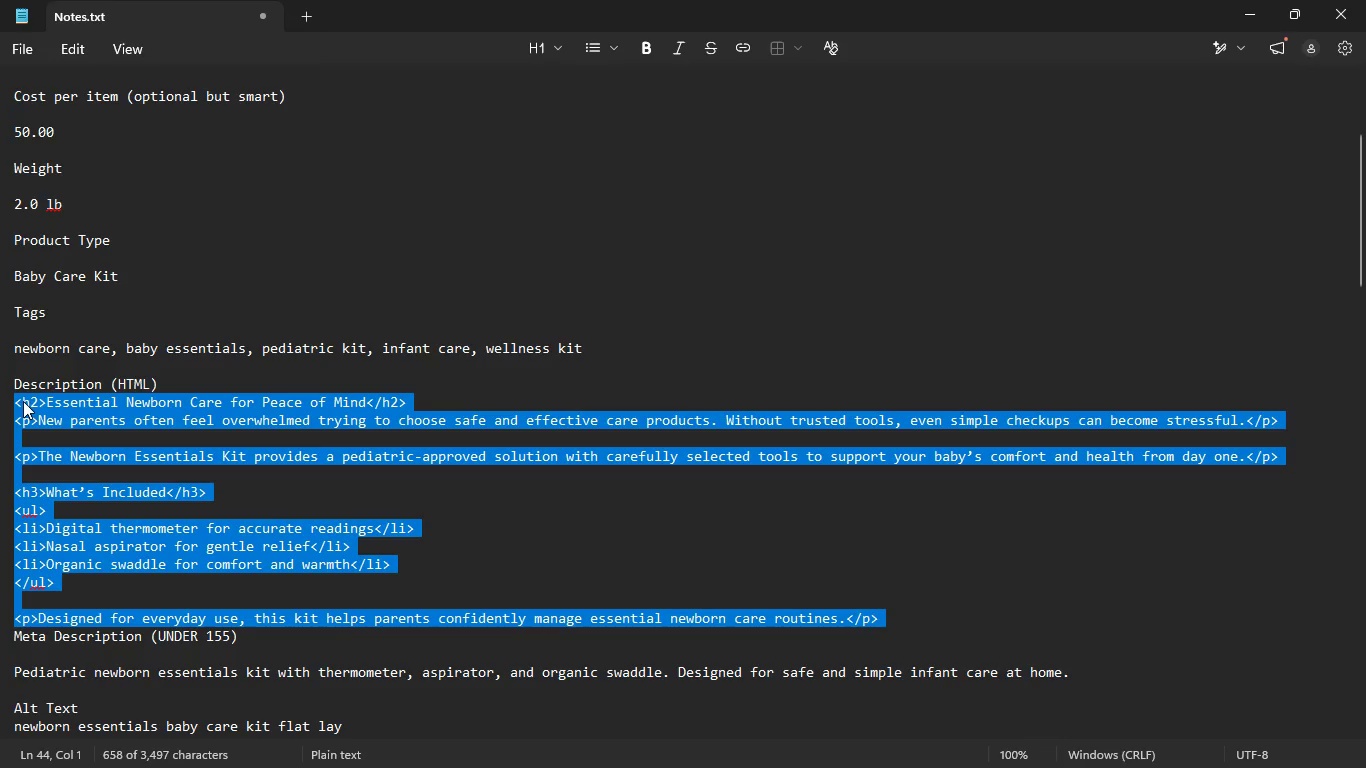 
key(Control+C)
 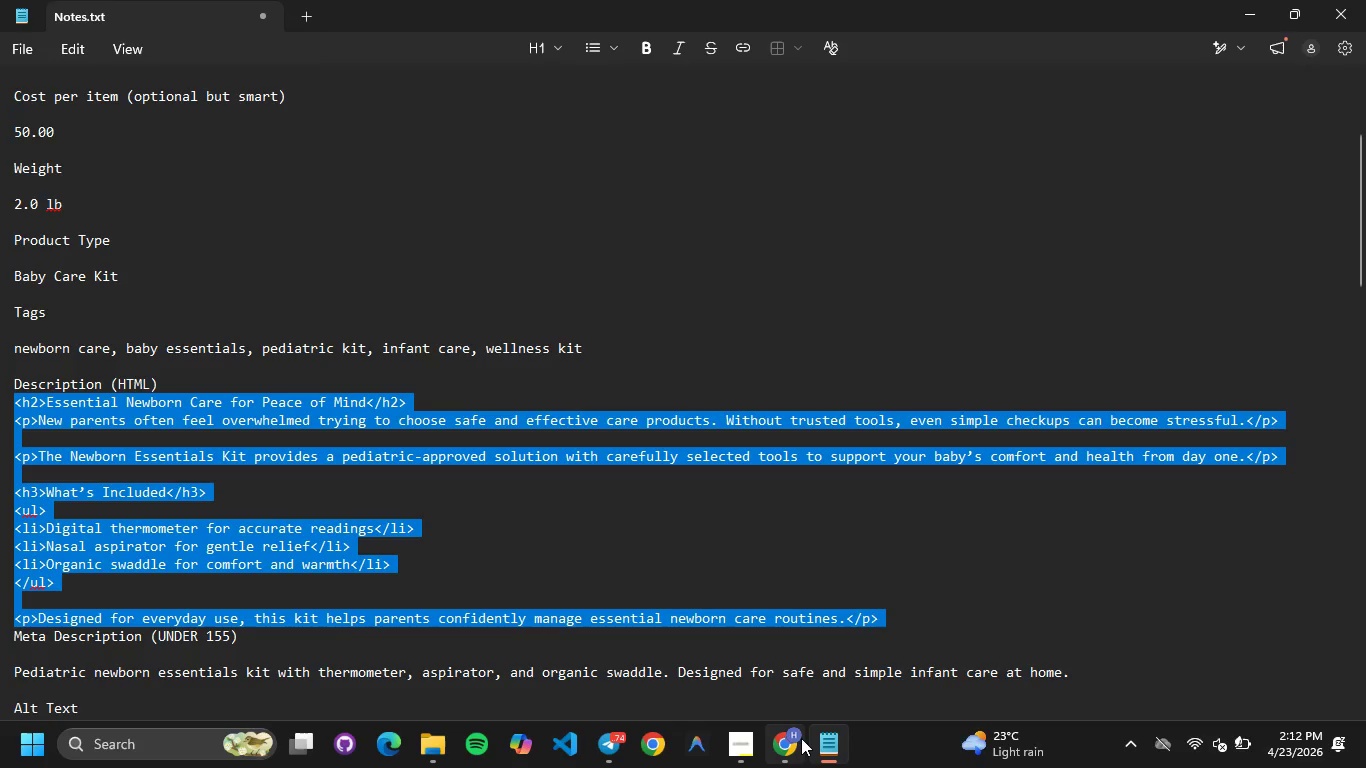 
left_click([787, 739])
 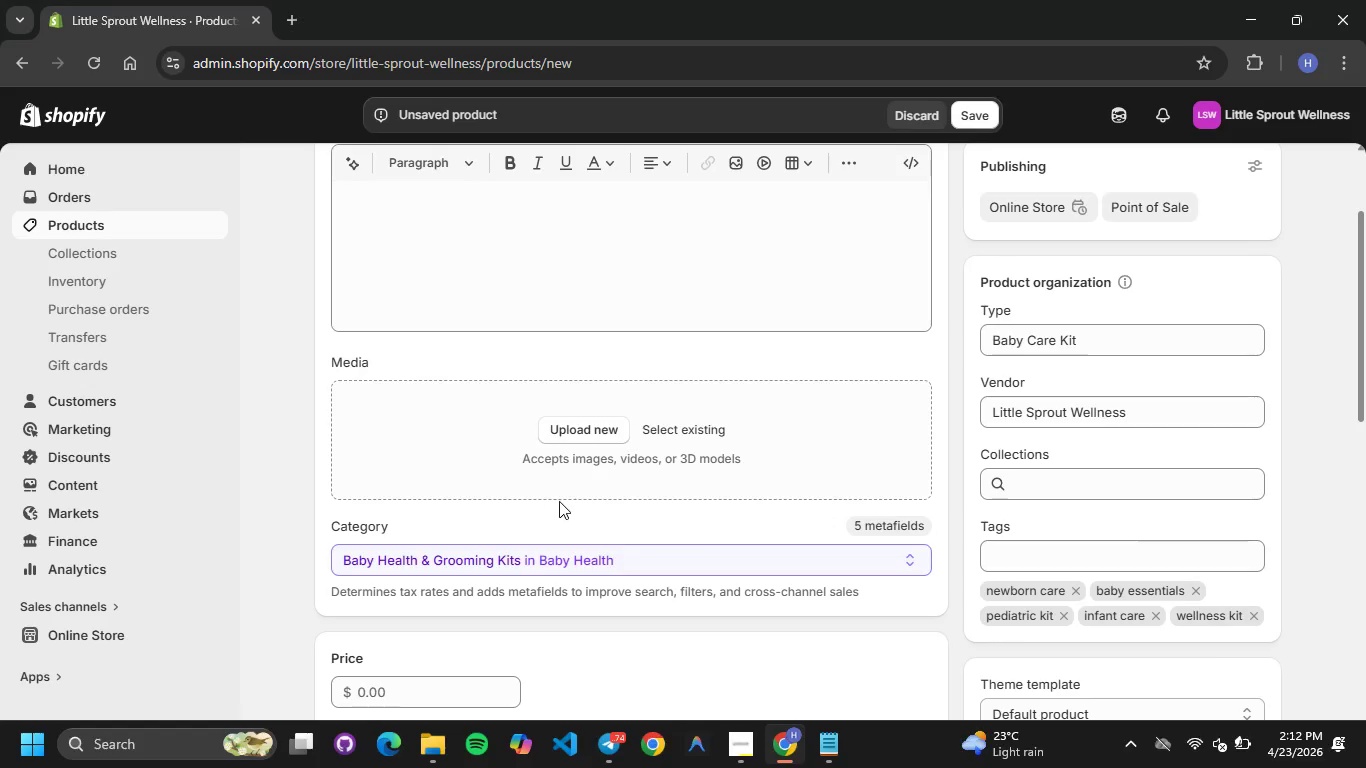 
scroll: coordinate [559, 498], scroll_direction: up, amount: 4.0
 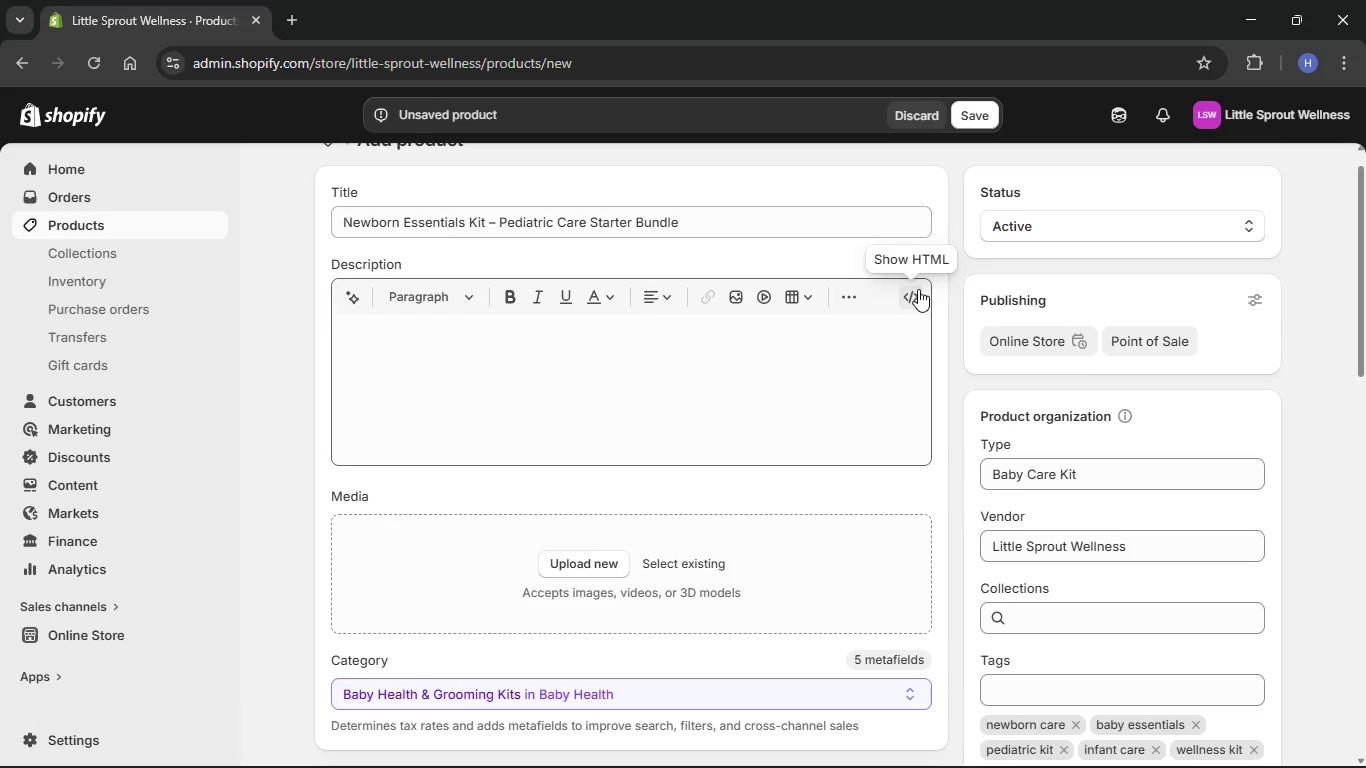 
left_click([914, 292])
 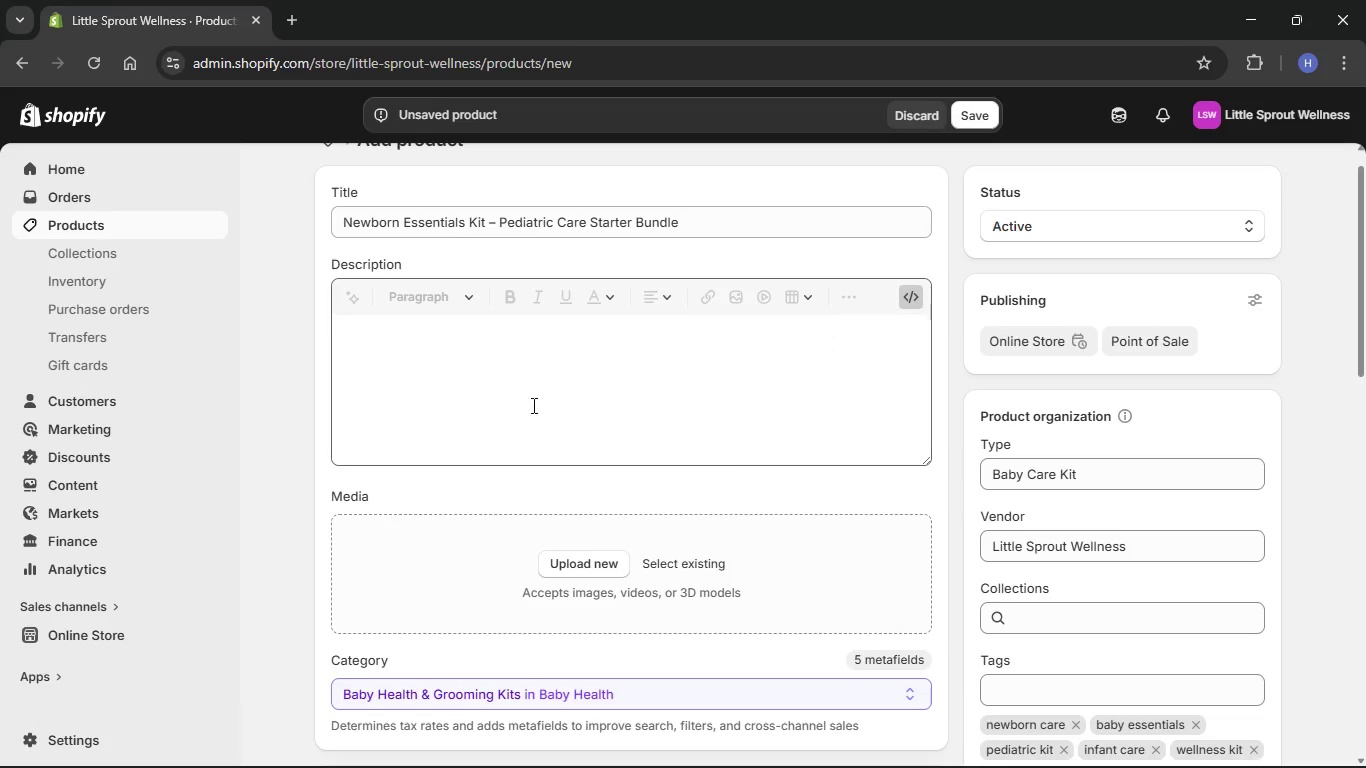 
left_click([526, 391])
 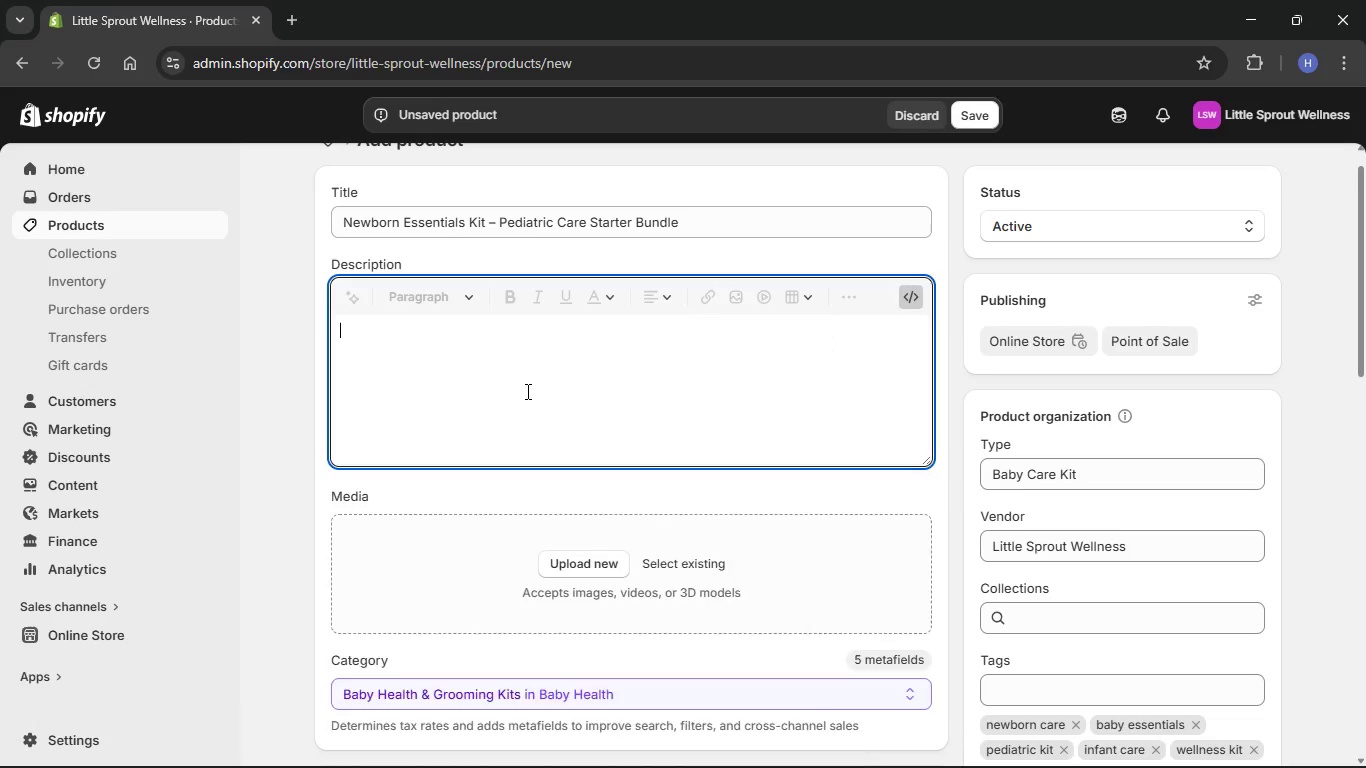 
key(Control+V)
 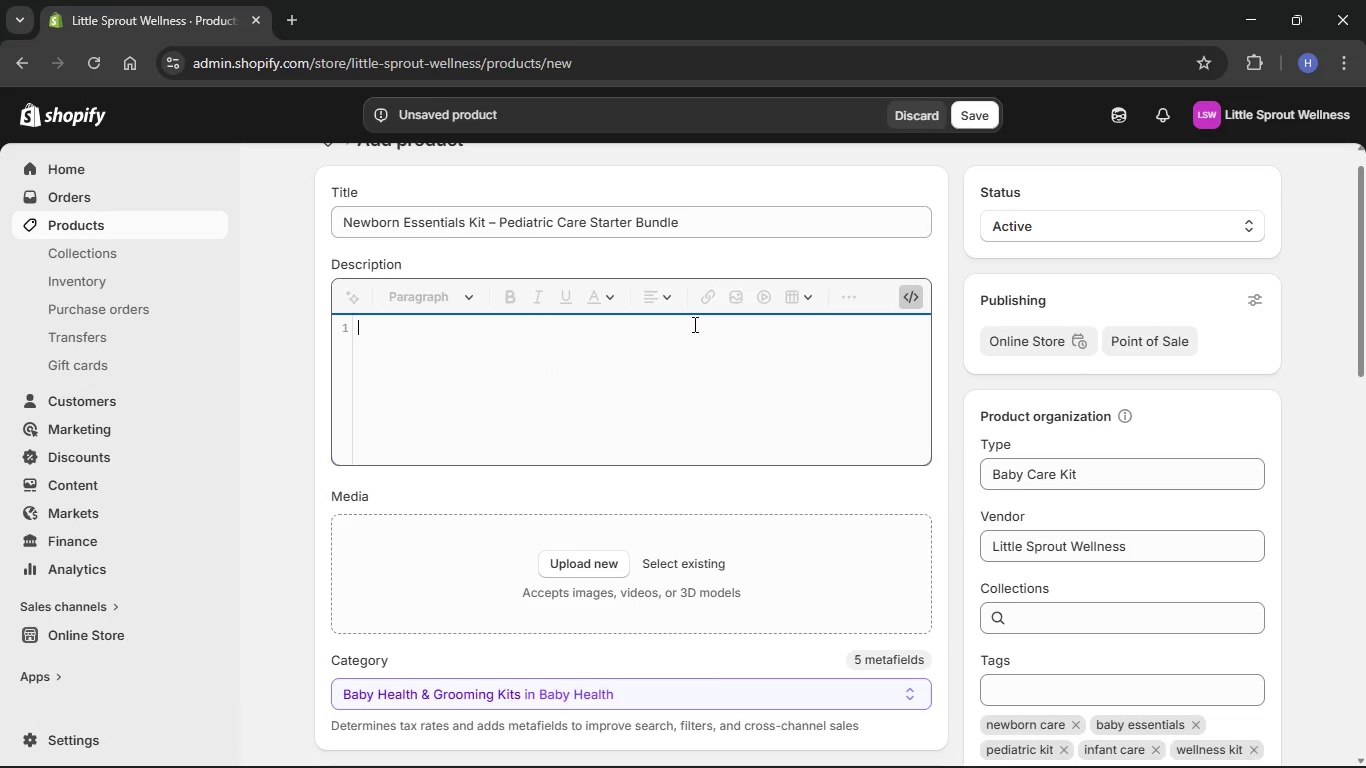 
key(Control+V)
 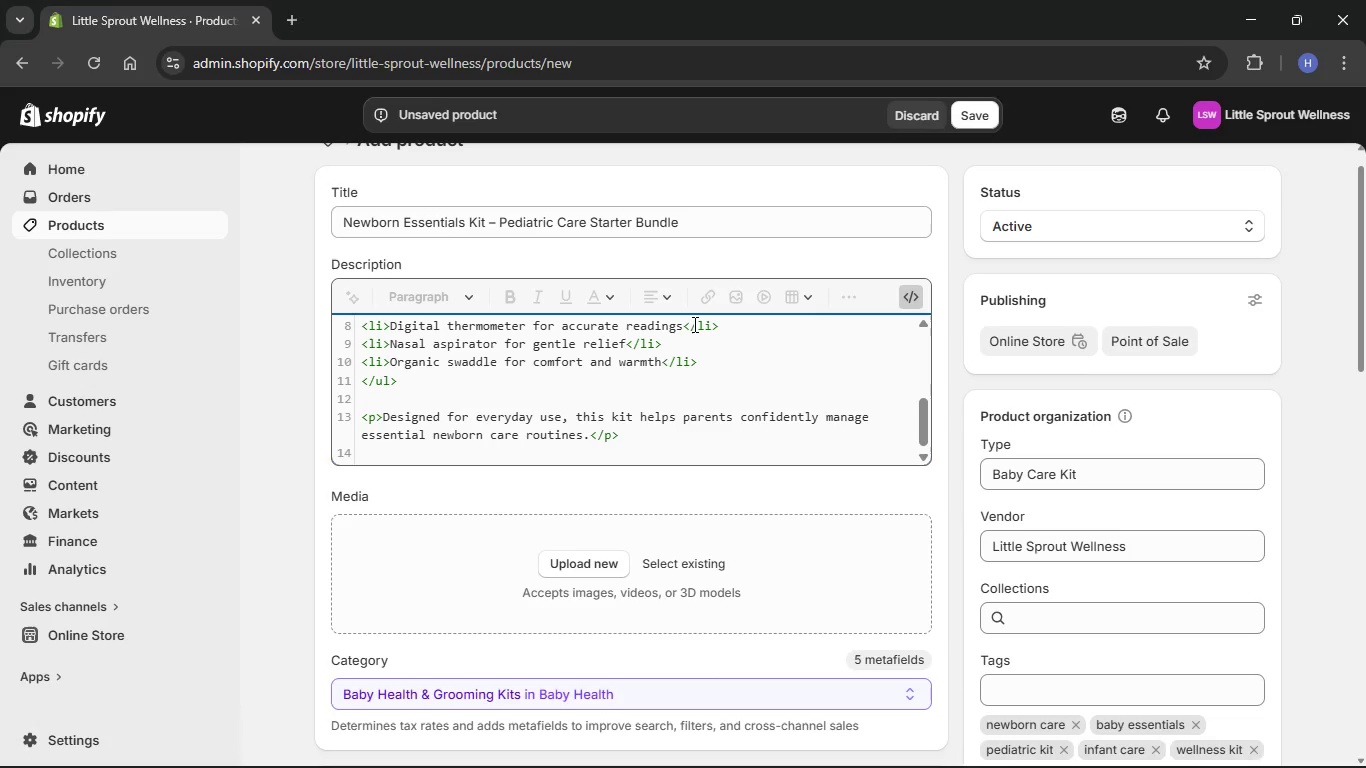 
key(Control+V)
 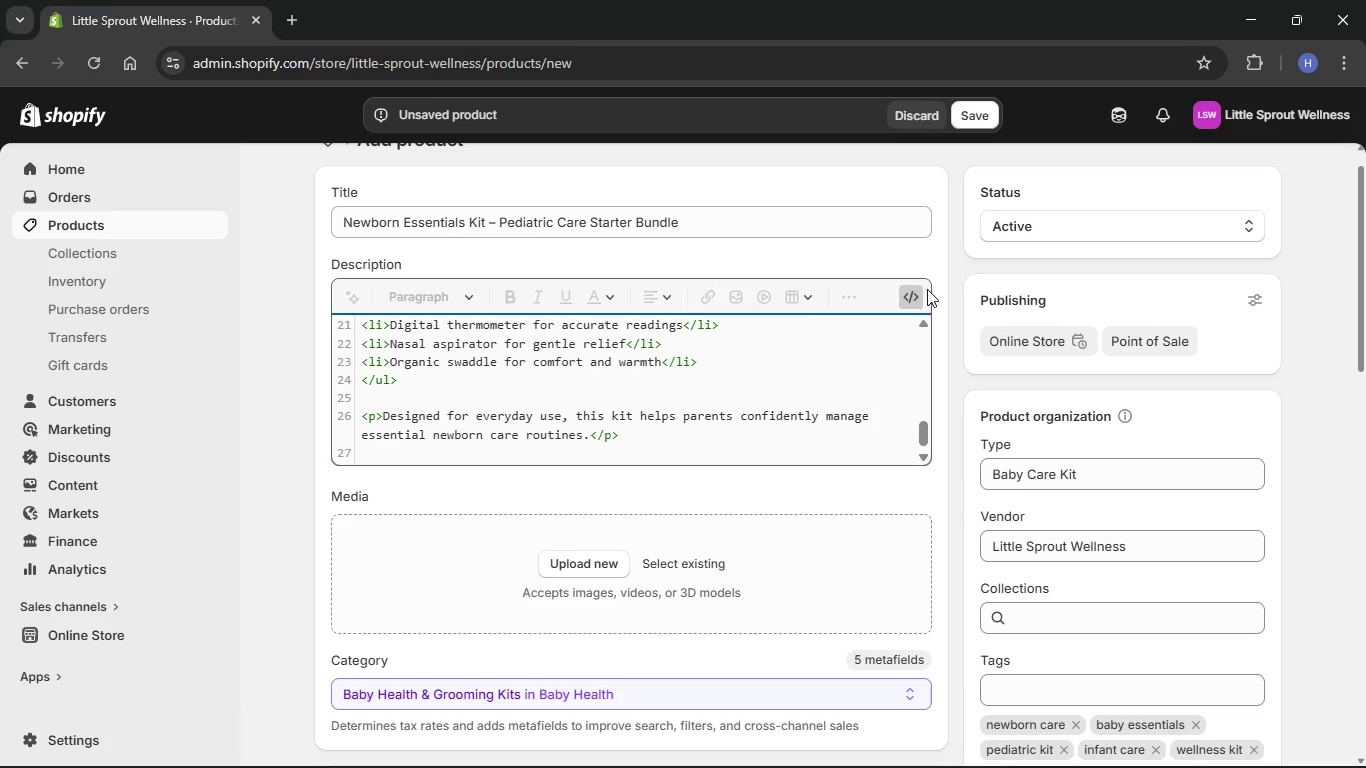 
left_click([914, 300])
 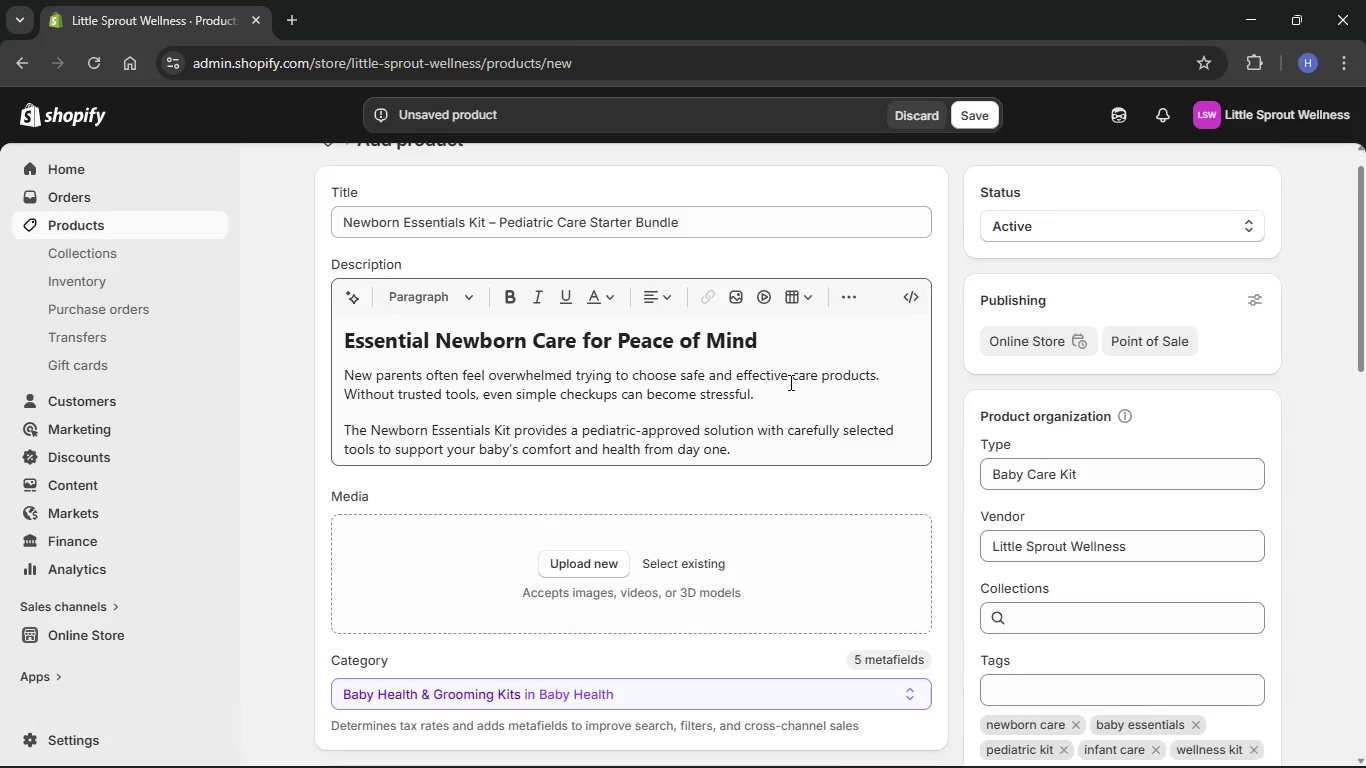 
scroll: coordinate [788, 382], scroll_direction: down, amount: 7.0
 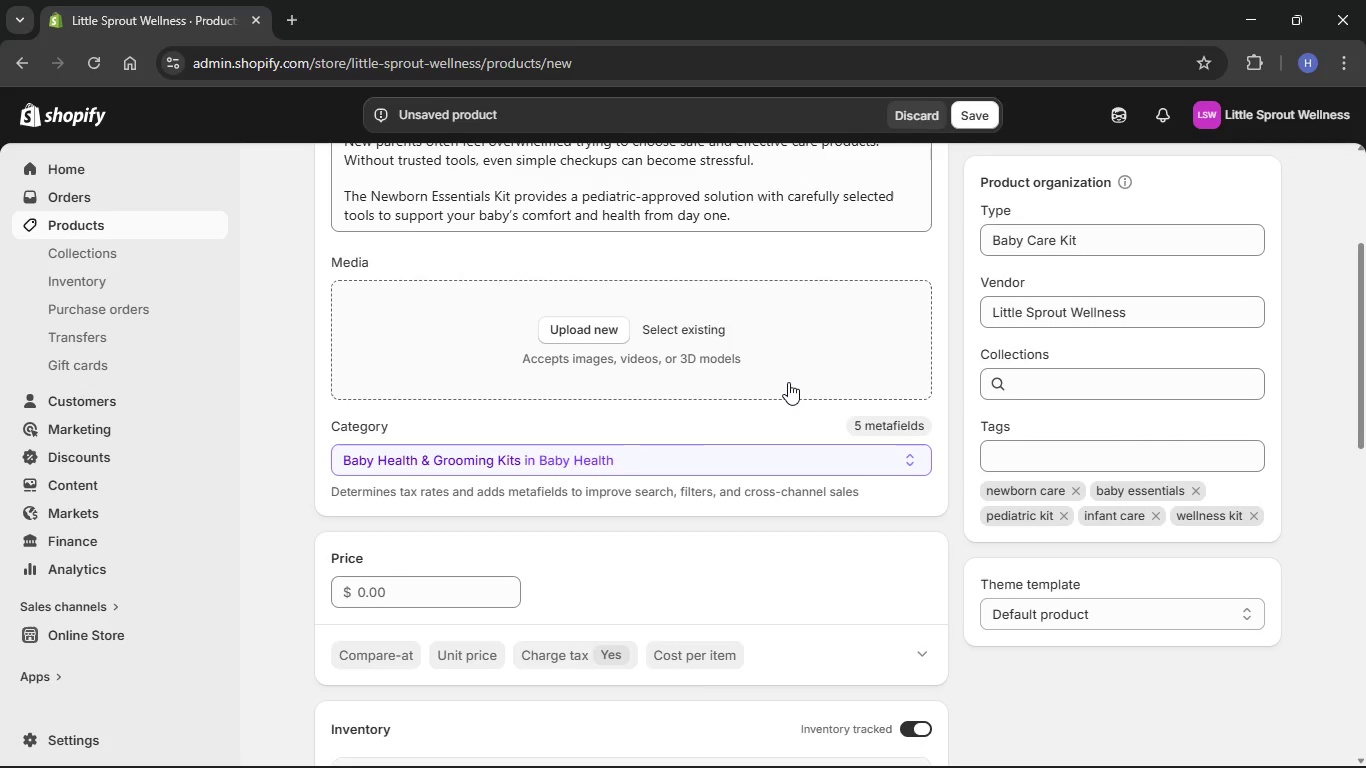 
wait(119.72)
 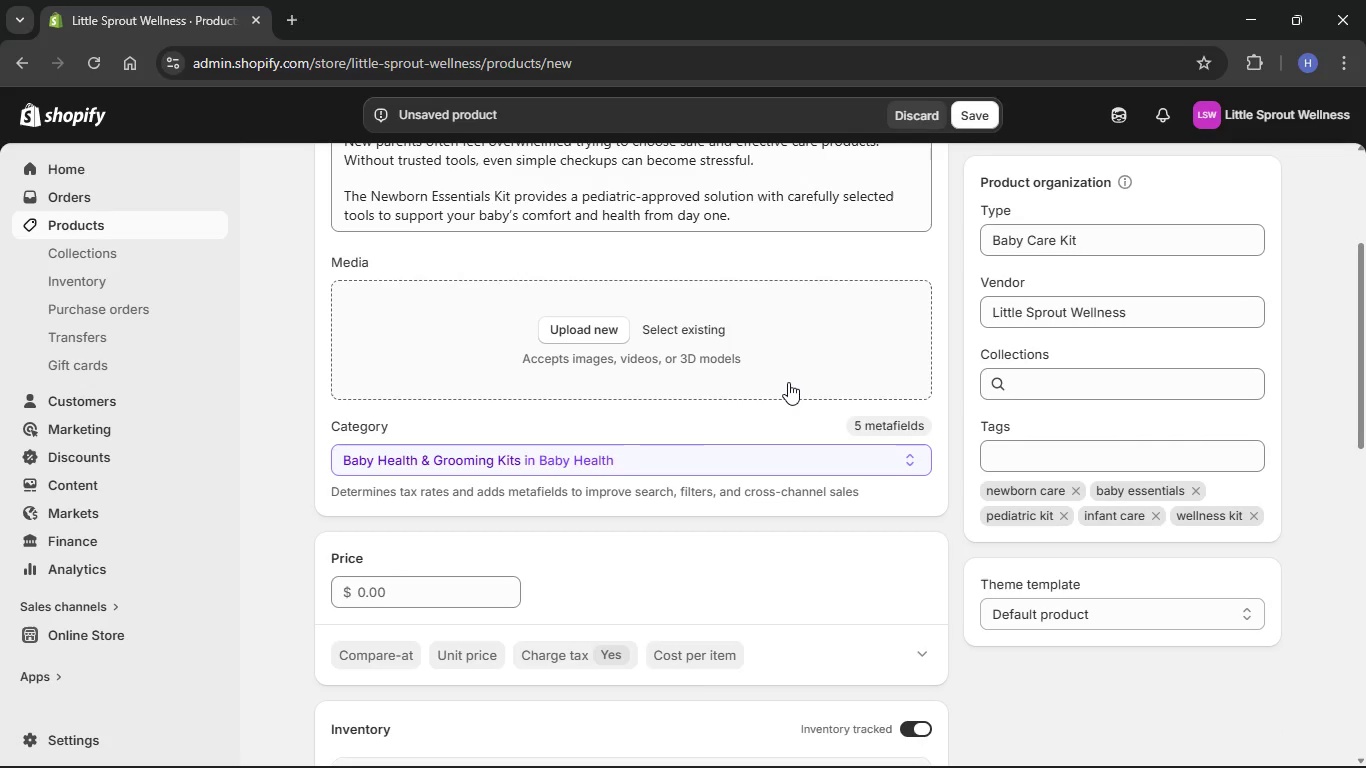 
scroll: coordinate [625, 373], scroll_direction: up, amount: 4.0
 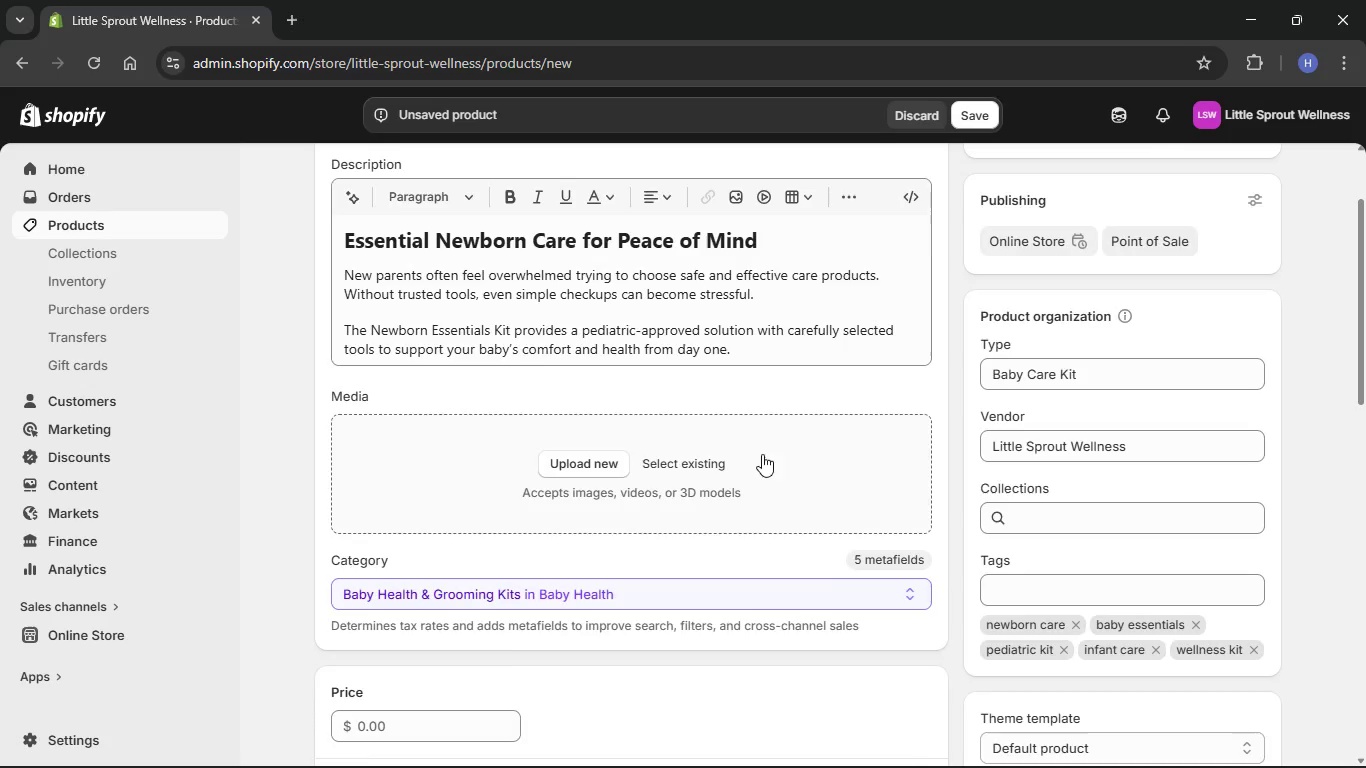 
scroll: coordinate [763, 460], scroll_direction: down, amount: 15.0
 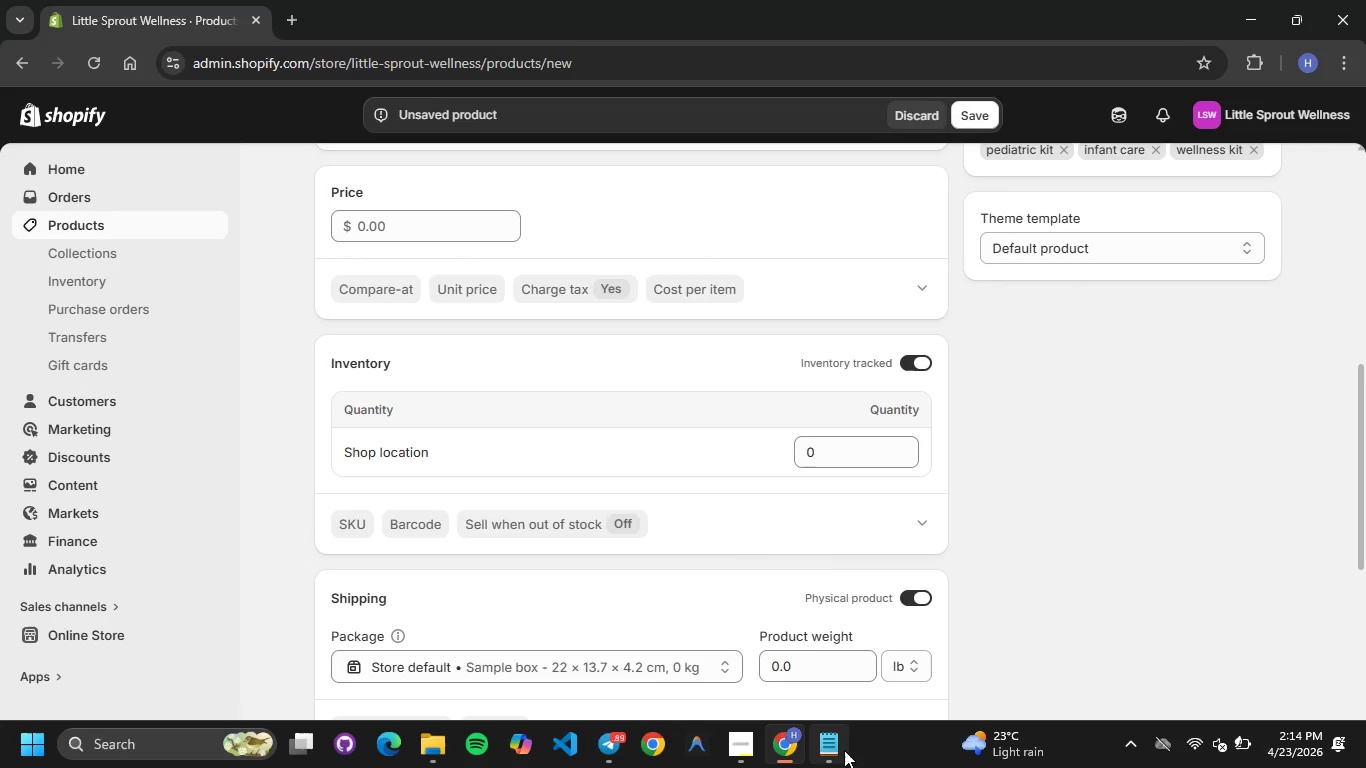 
left_click([844, 750])
 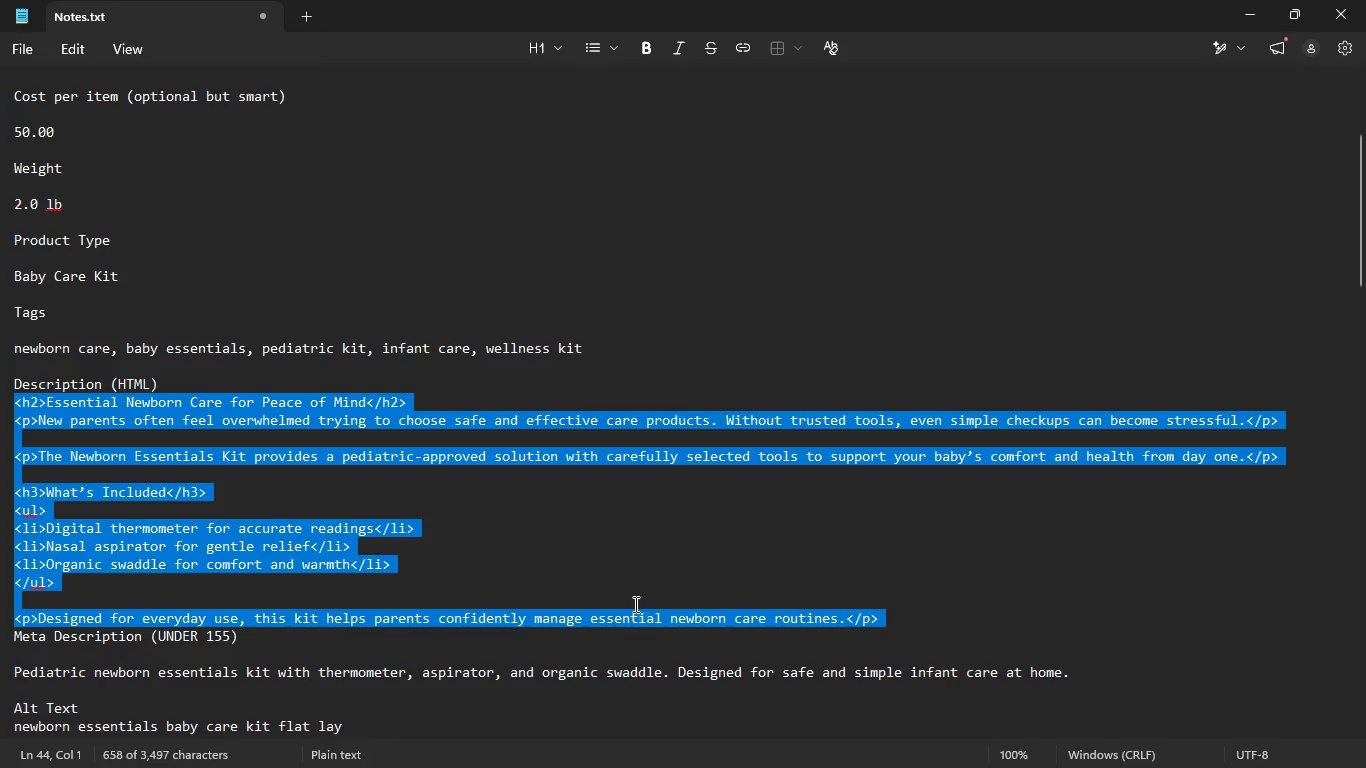 
left_click([634, 604])
 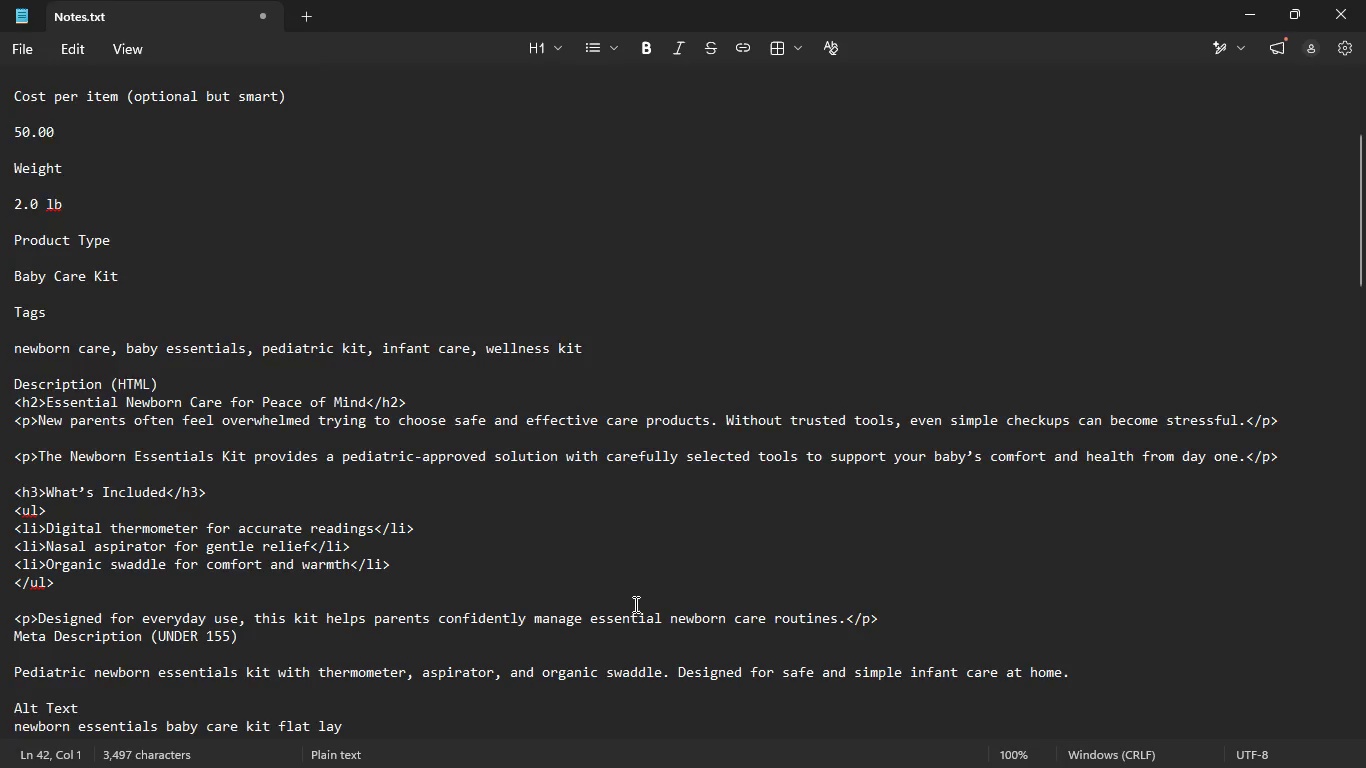 
scroll: coordinate [634, 604], scroll_direction: down, amount: 7.0
 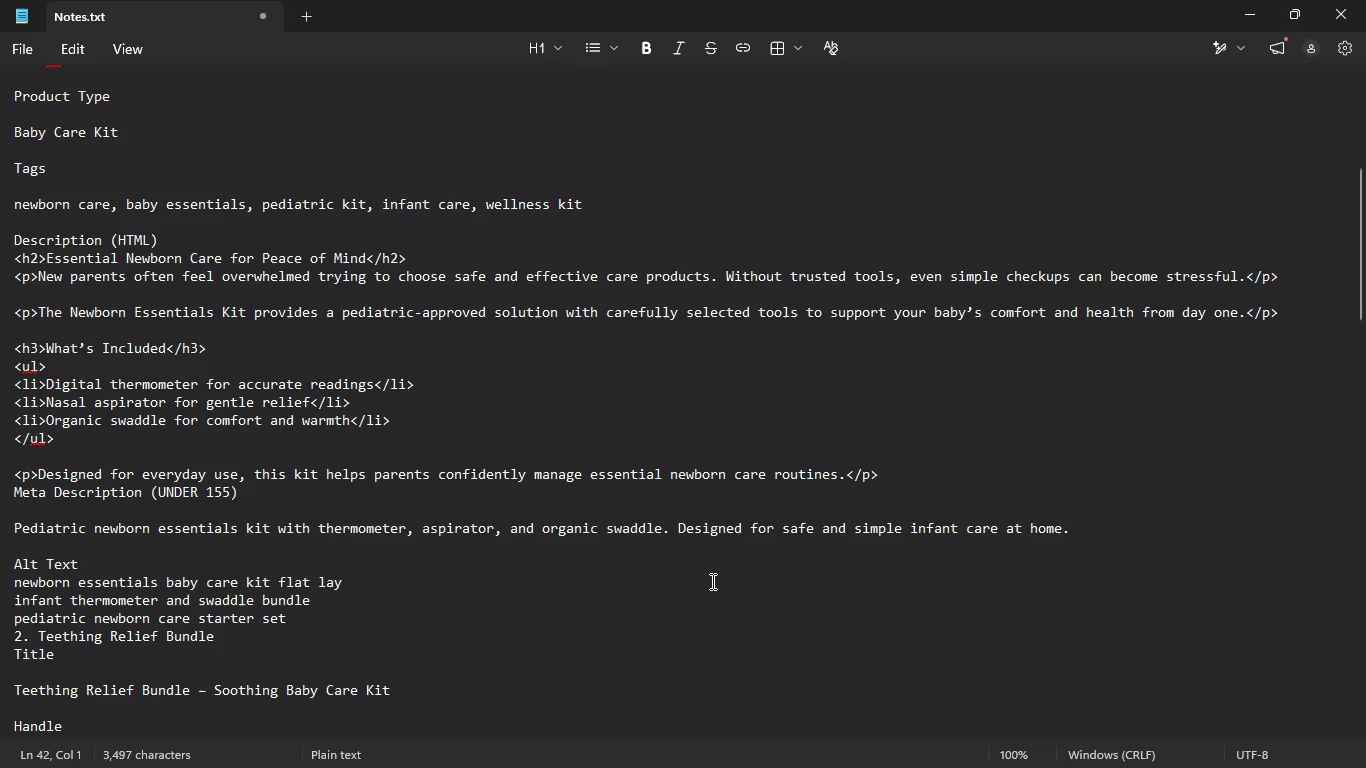 
wait(6.61)
 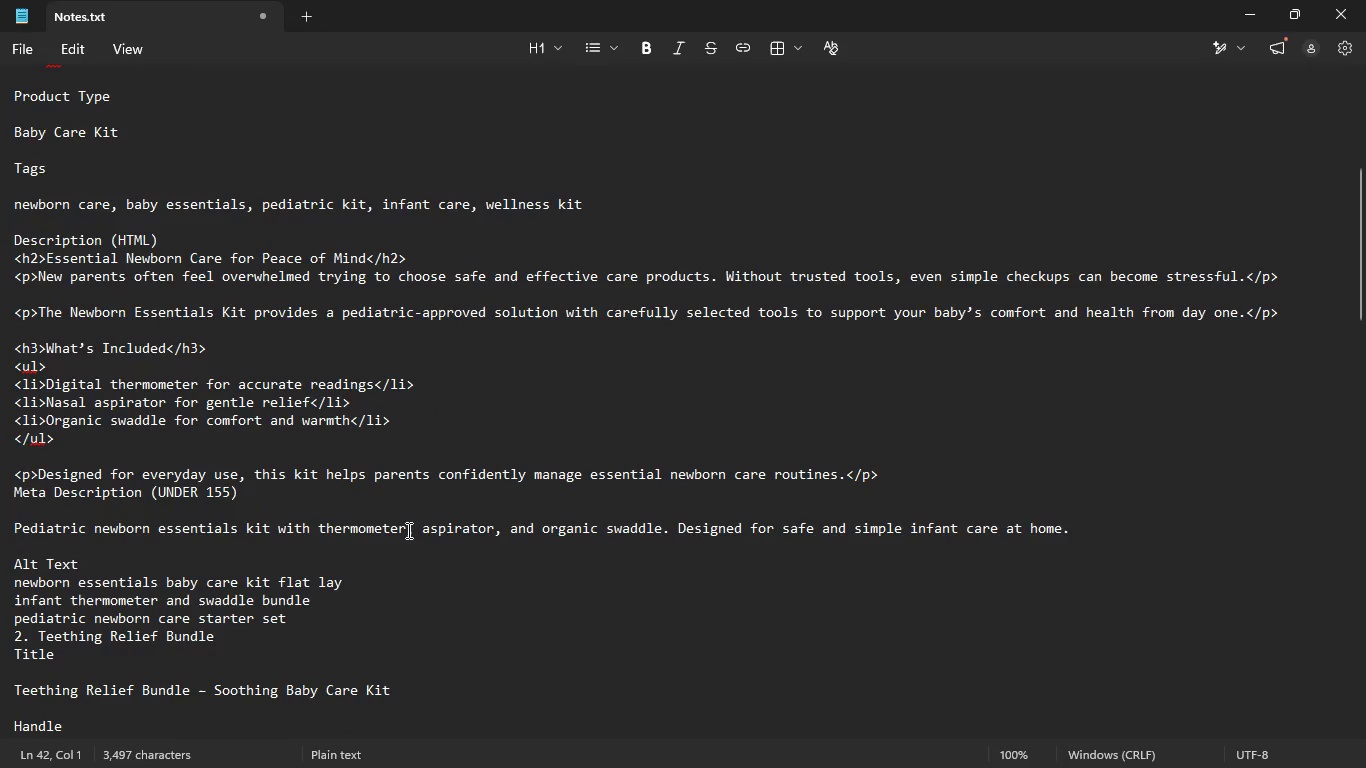 
left_click_drag(start_coordinate=[1068, 531], to_coordinate=[0, 524])
 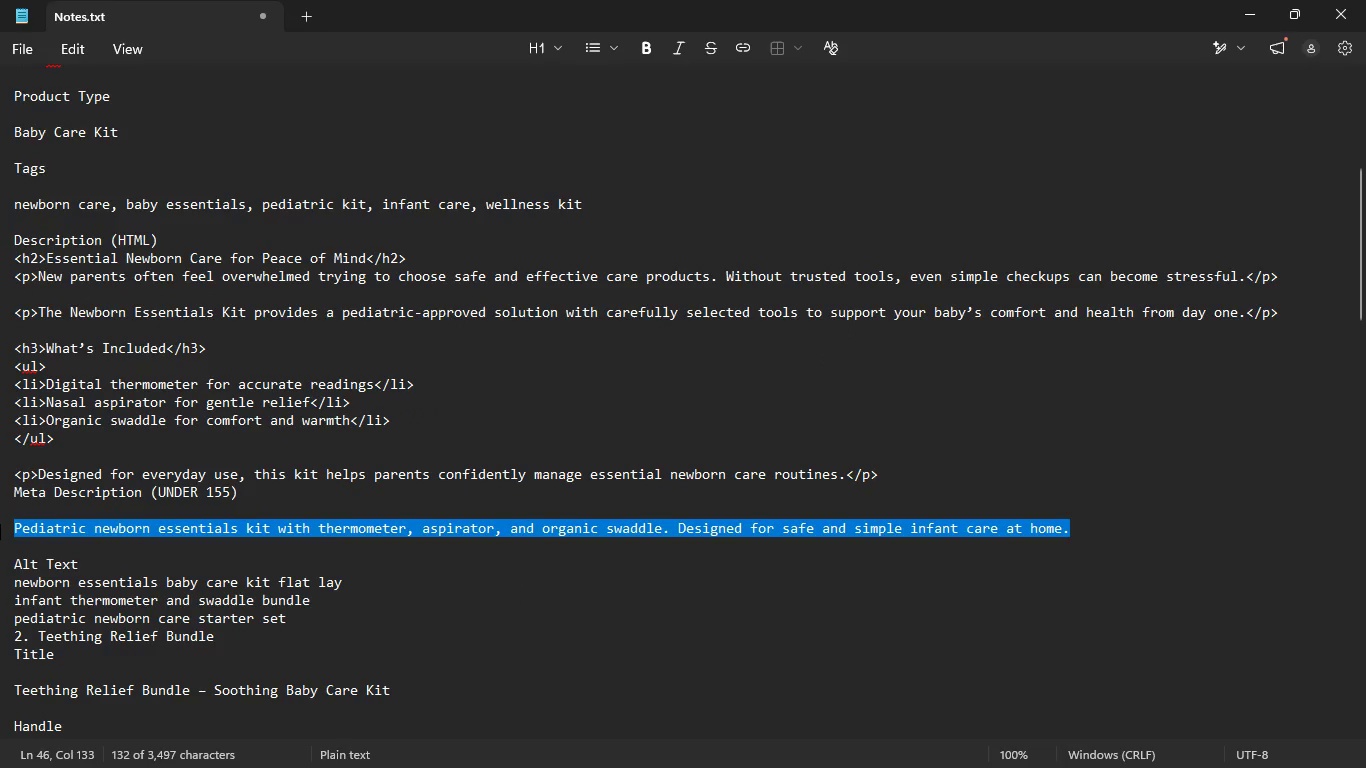 
key(Control+C)
 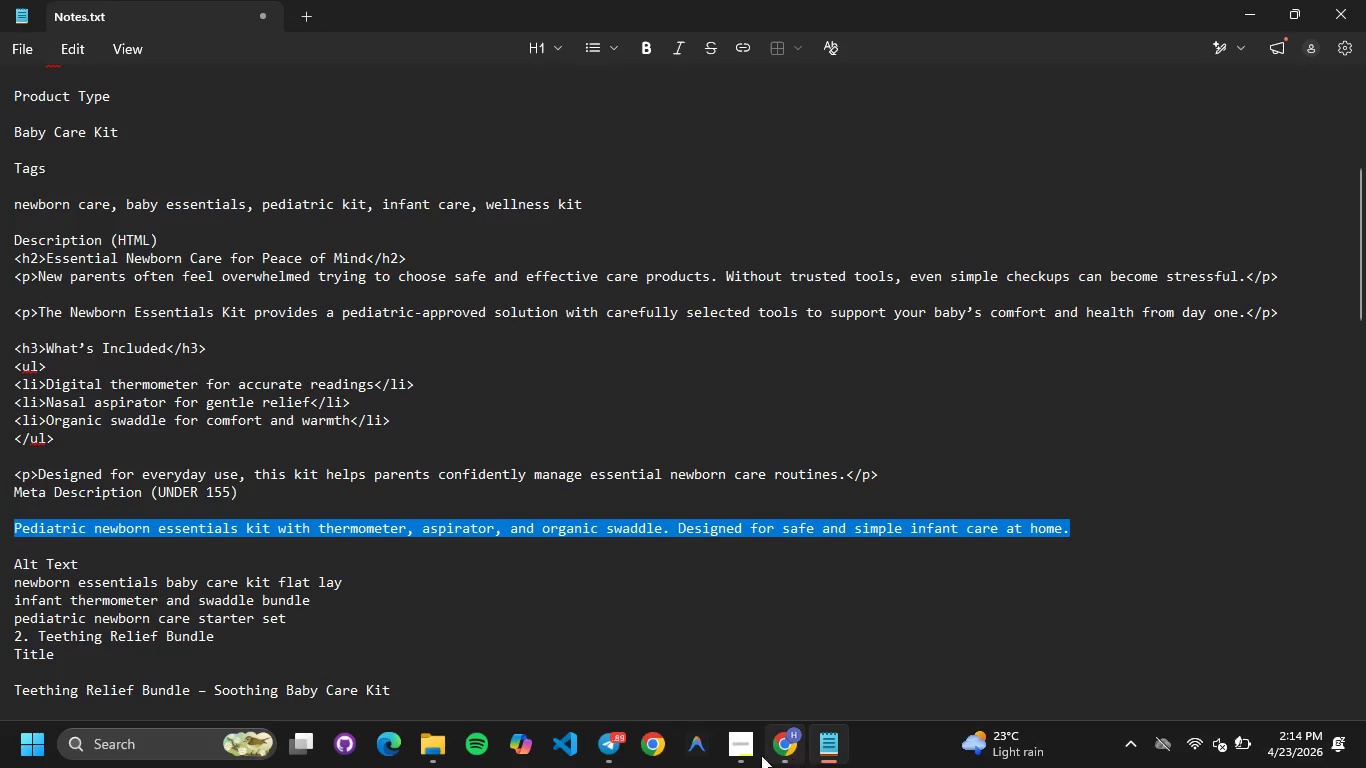 
left_click([764, 746])
 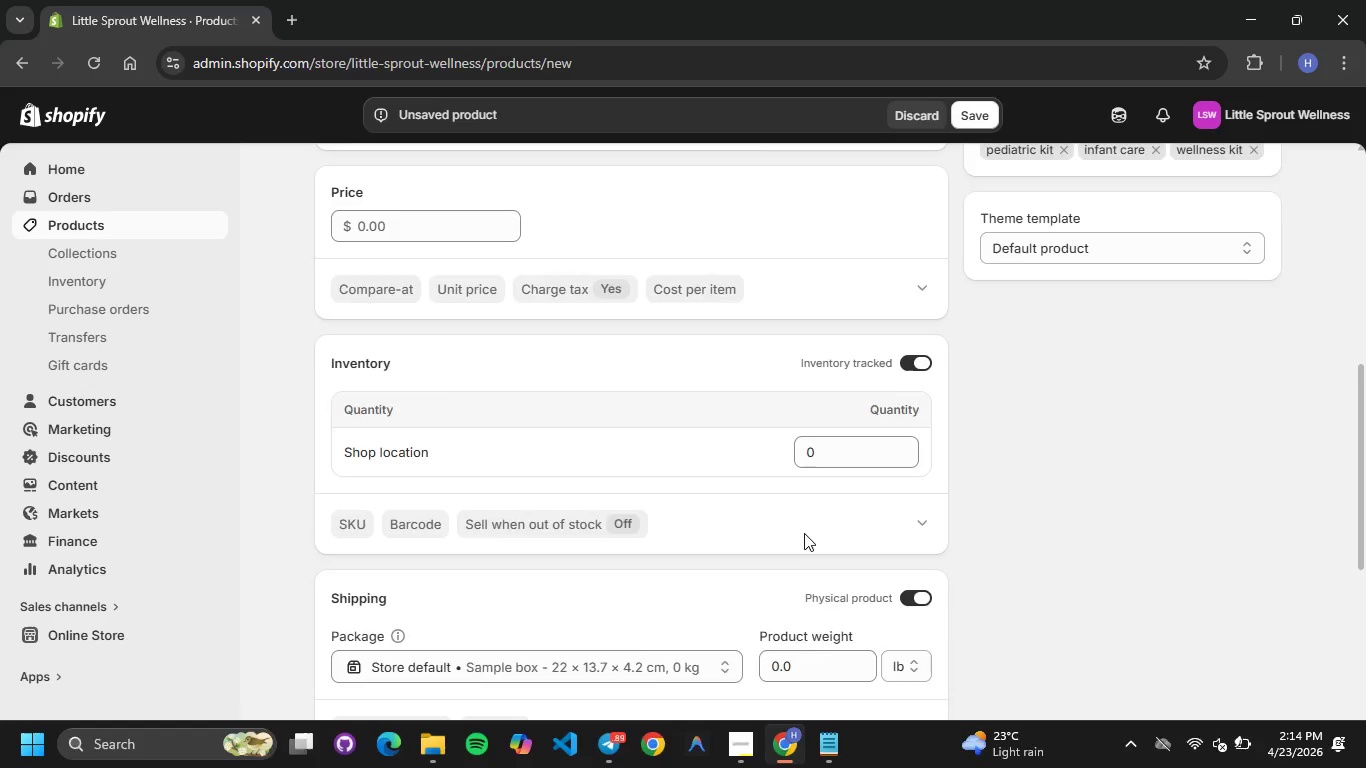 
scroll: coordinate [808, 530], scroll_direction: down, amount: 23.0
 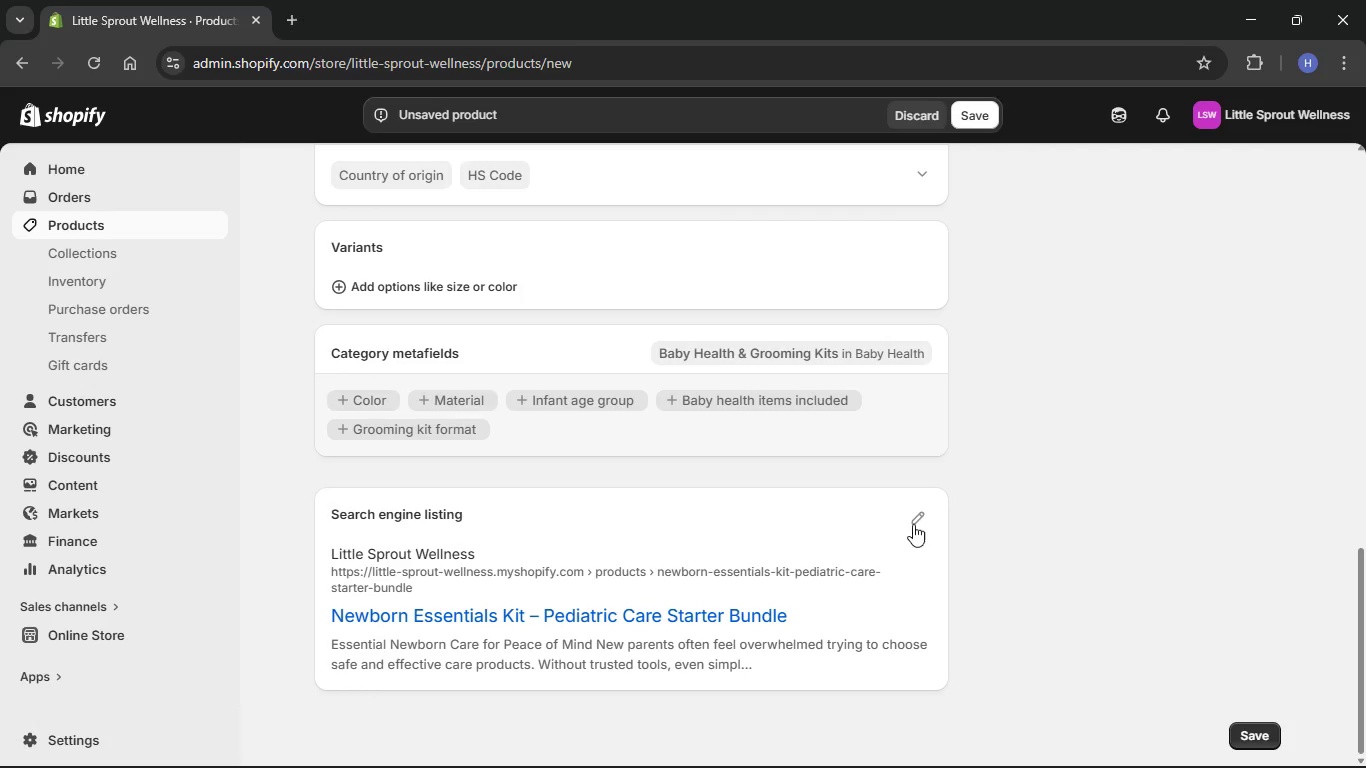 
left_click([913, 522])
 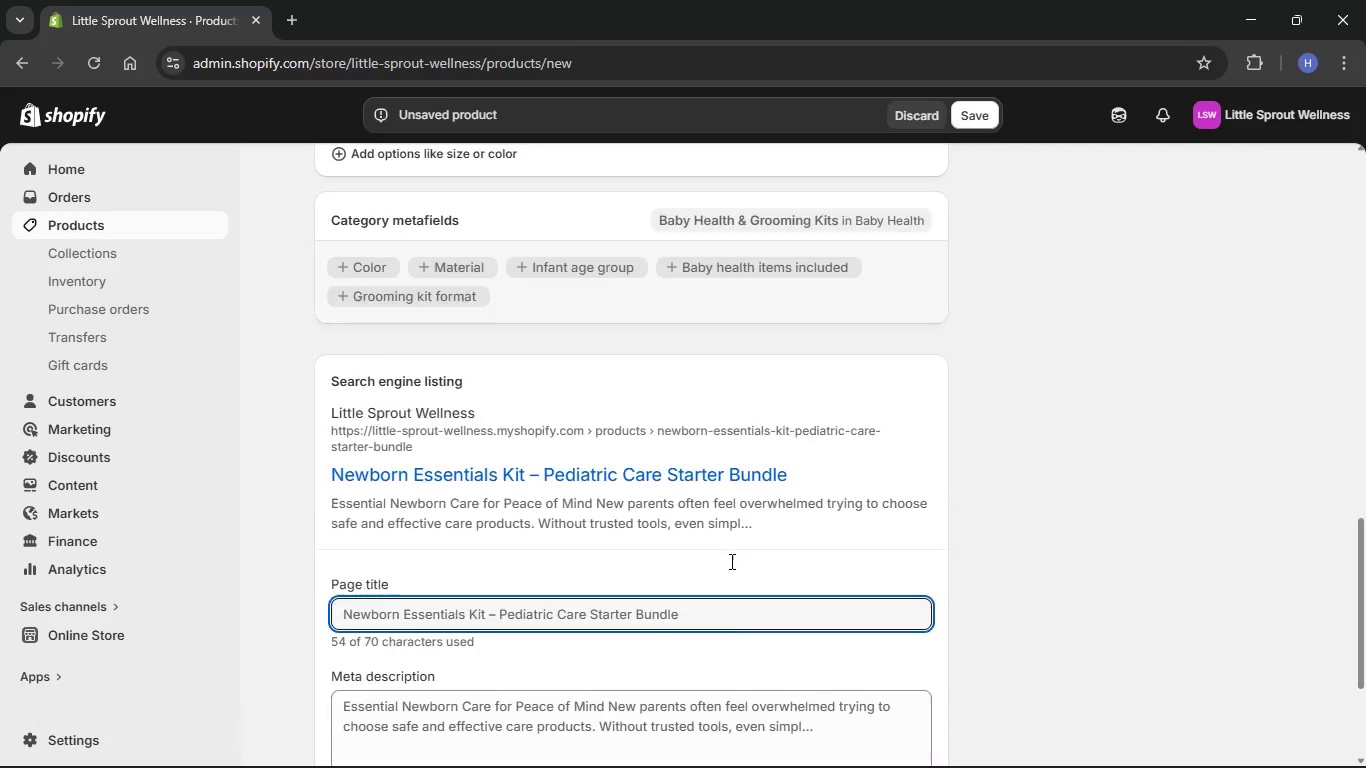 
scroll: coordinate [730, 560], scroll_direction: down, amount: 14.0
 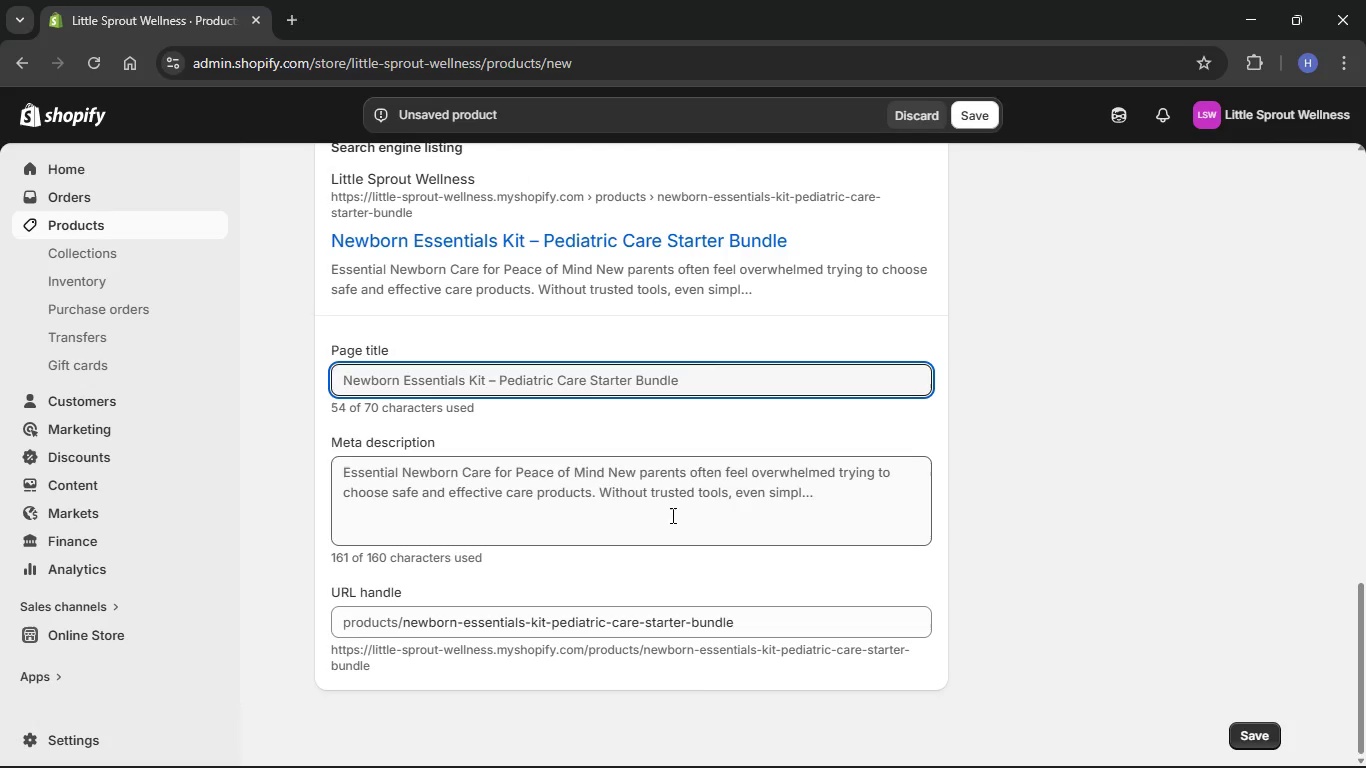 
left_click([671, 515])
 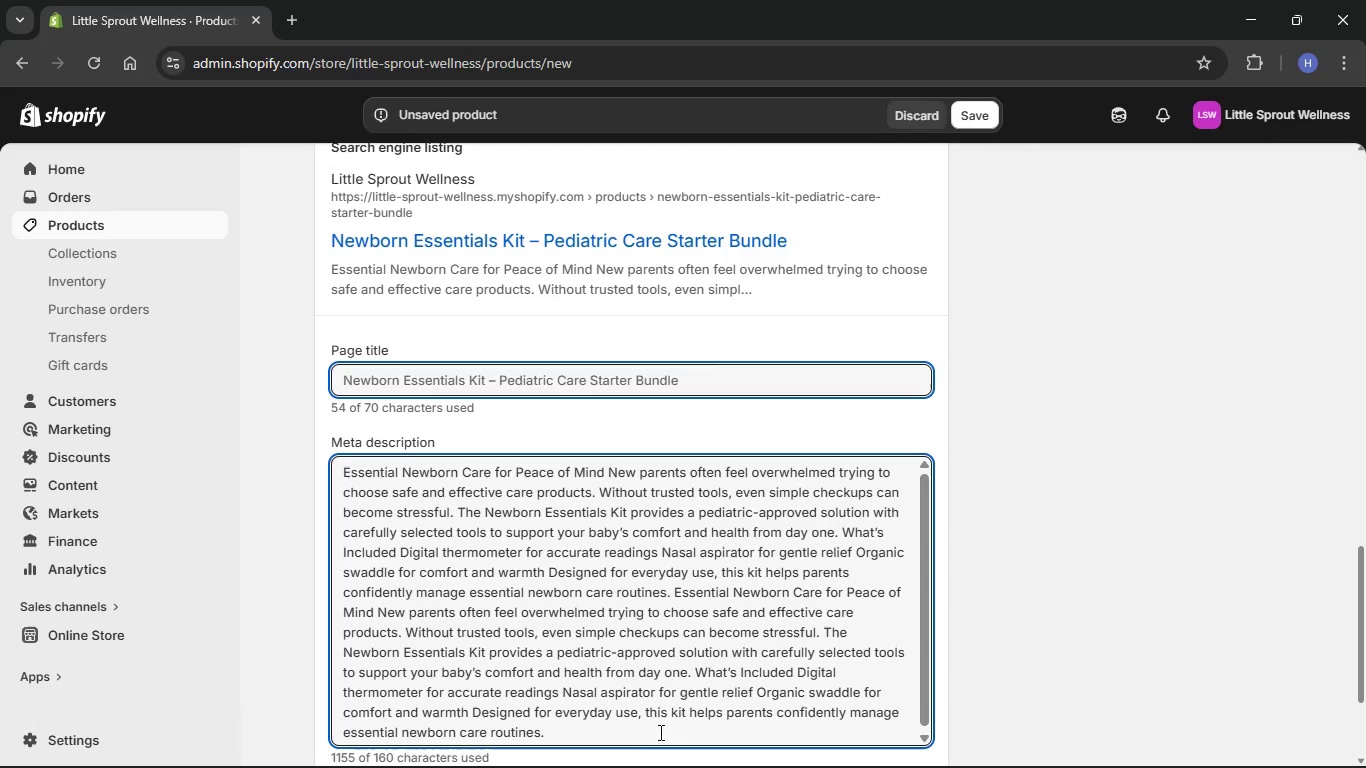 
left_click_drag(start_coordinate=[630, 732], to_coordinate=[264, 433])
 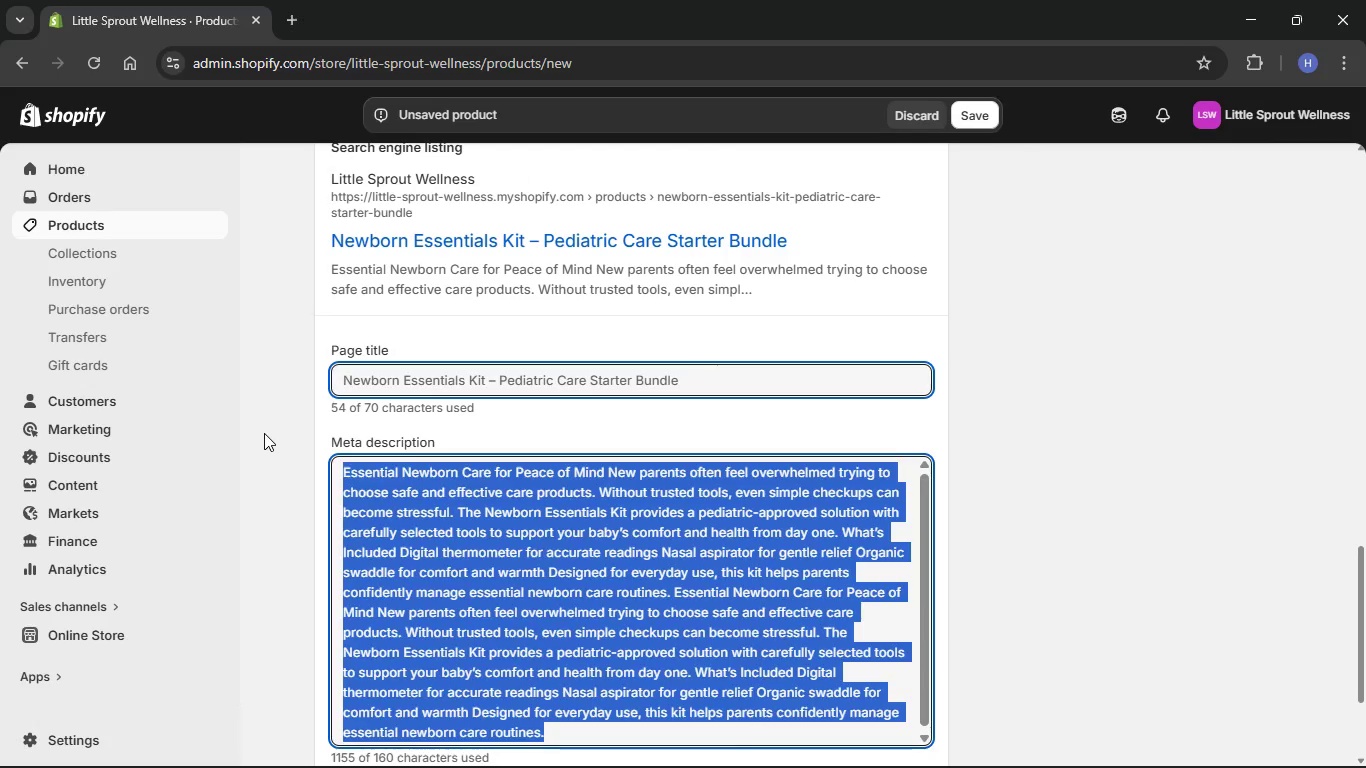 
key(Backspace)
 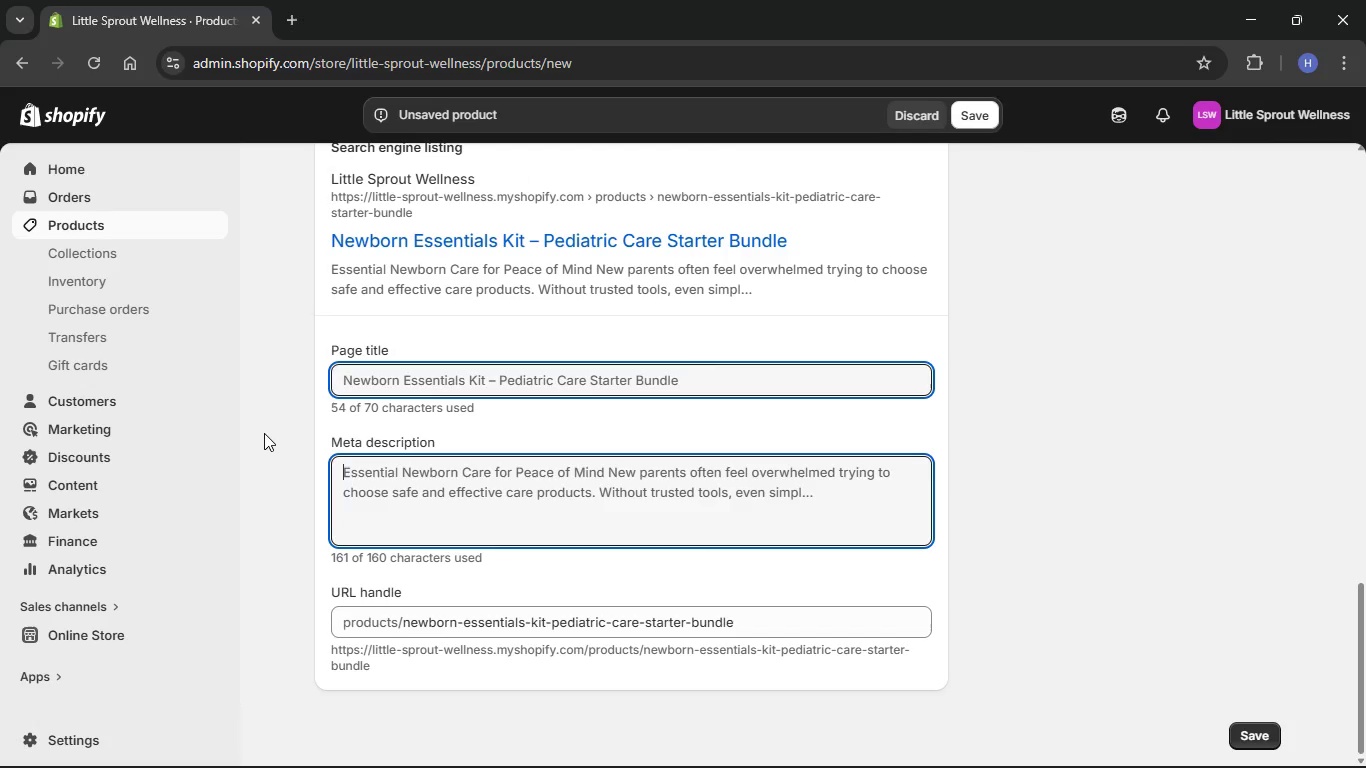 
key(Control+V)
 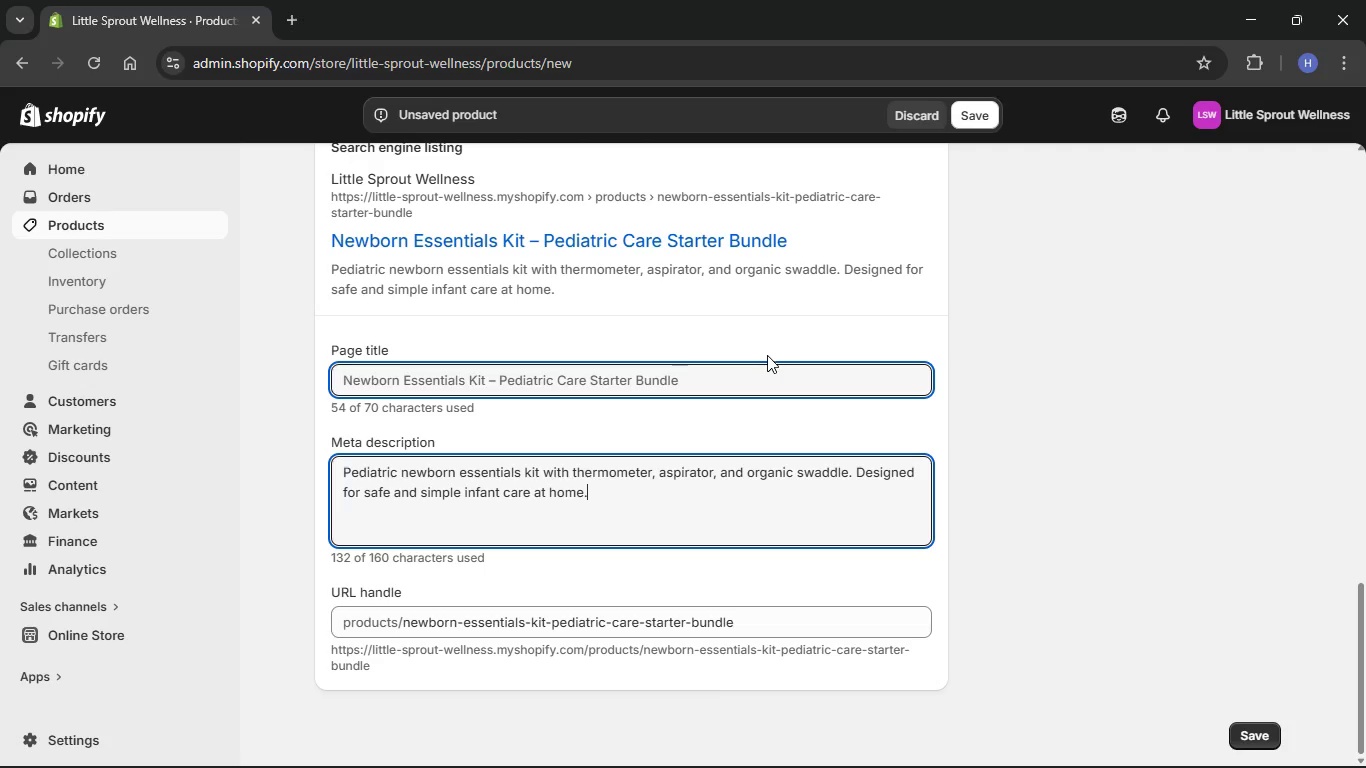 
left_click([748, 377])
 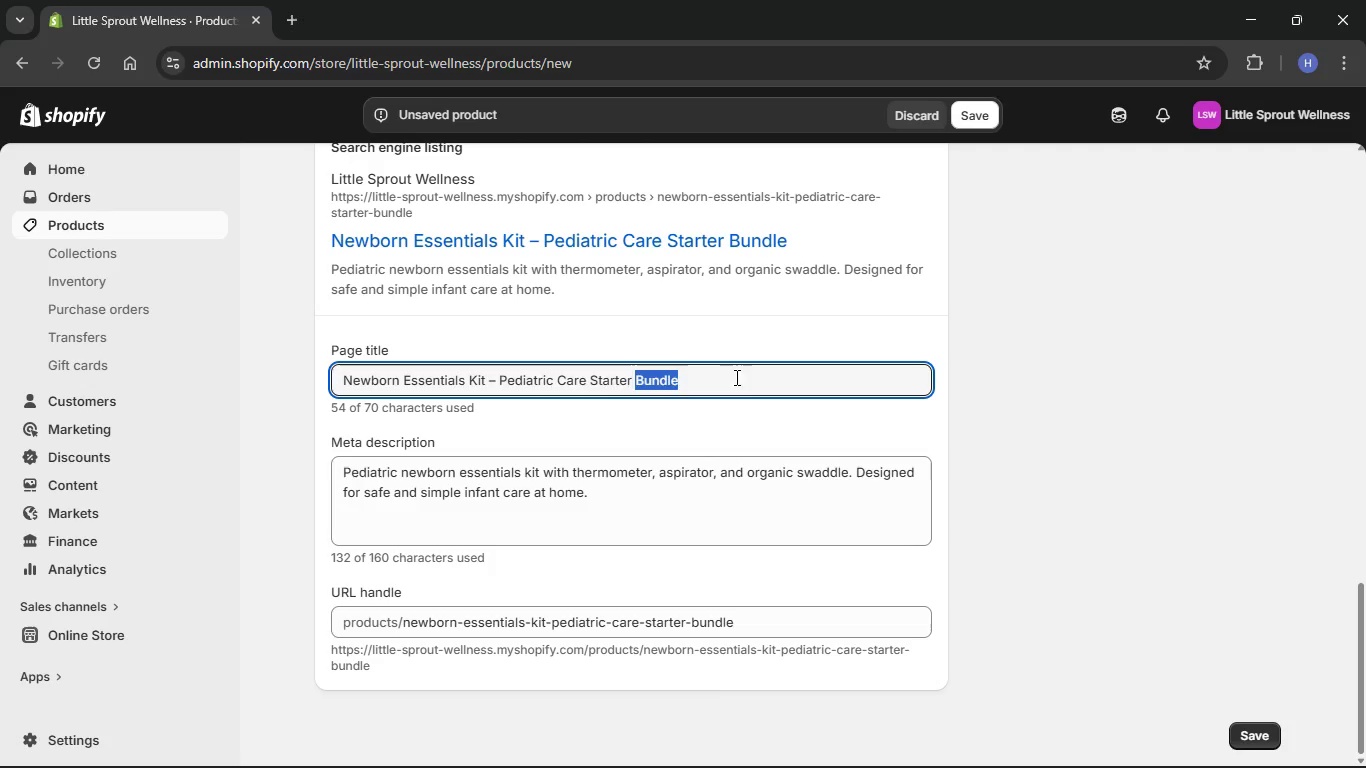 
left_click_drag(start_coordinate=[748, 377], to_coordinate=[183, 396])
 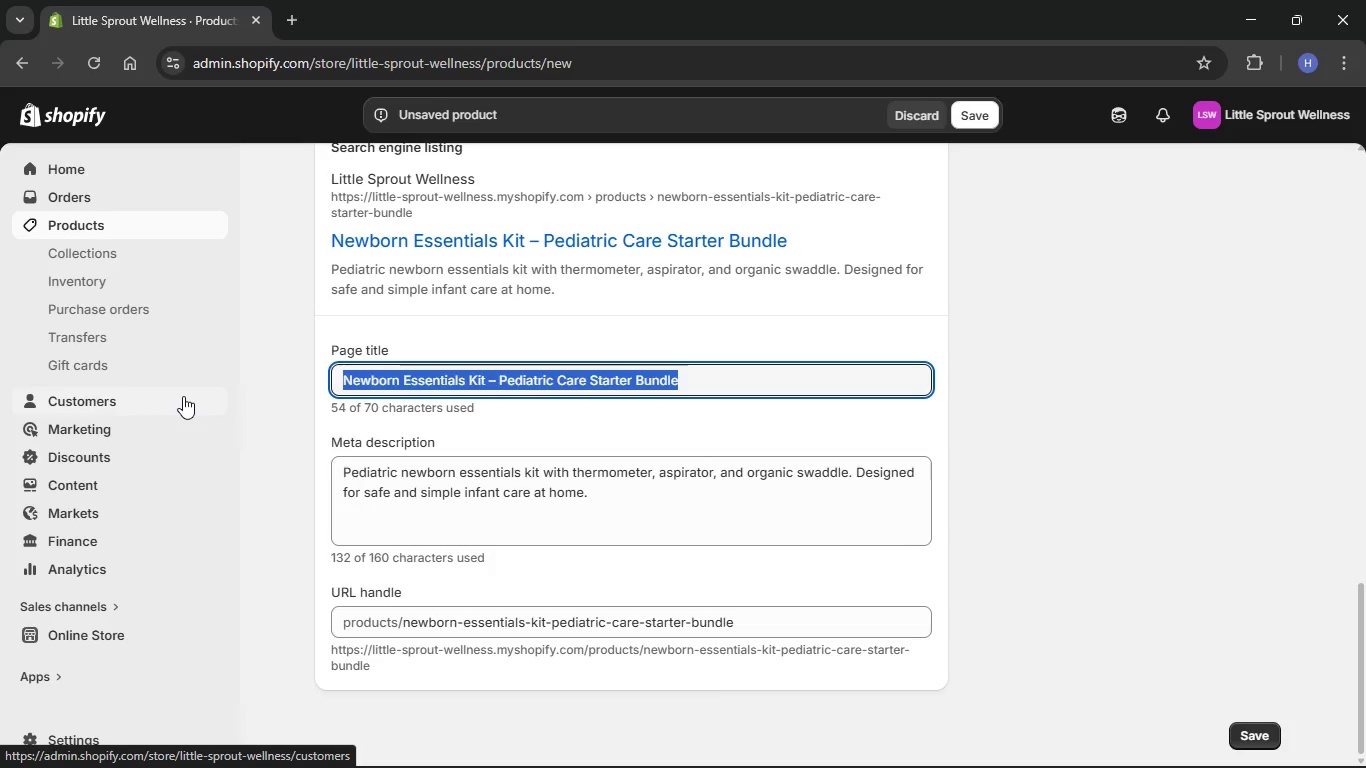 
key(Backspace)
 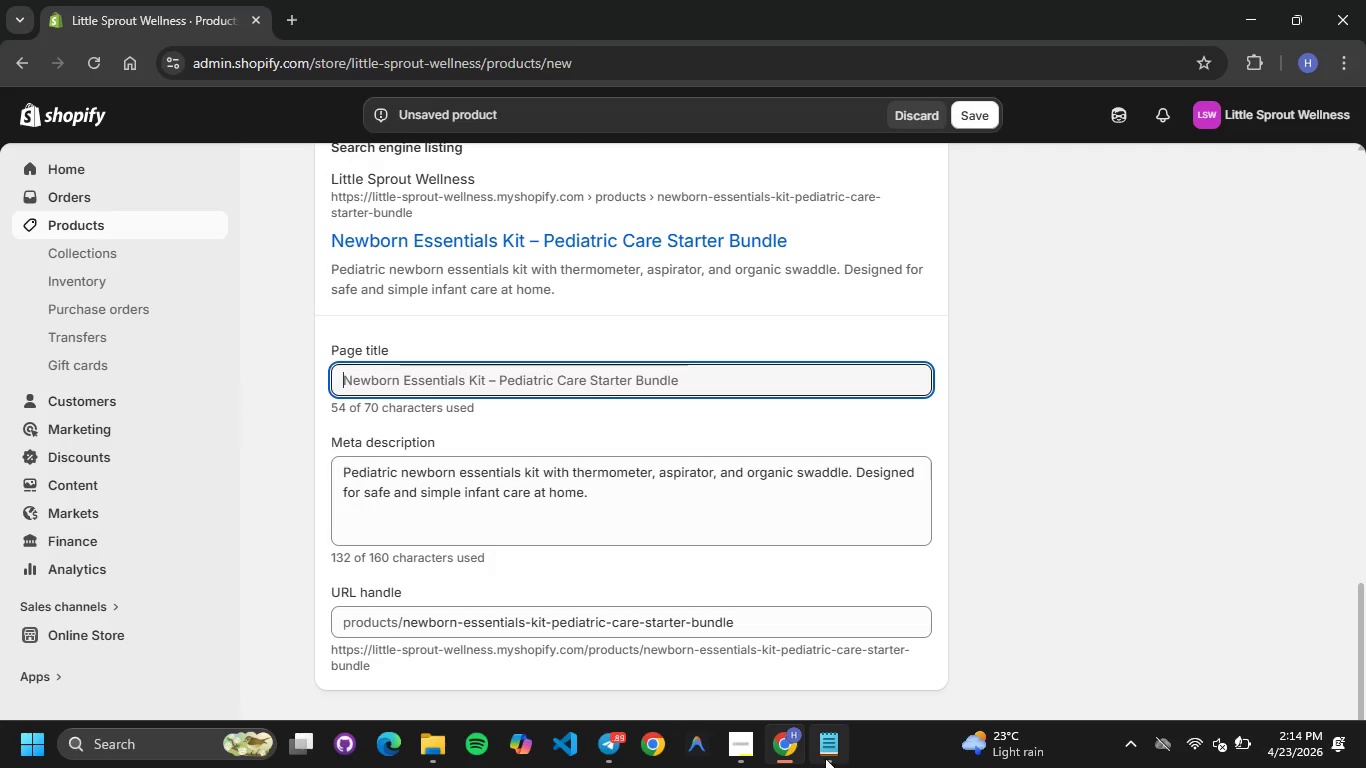 
left_click([406, 573])
 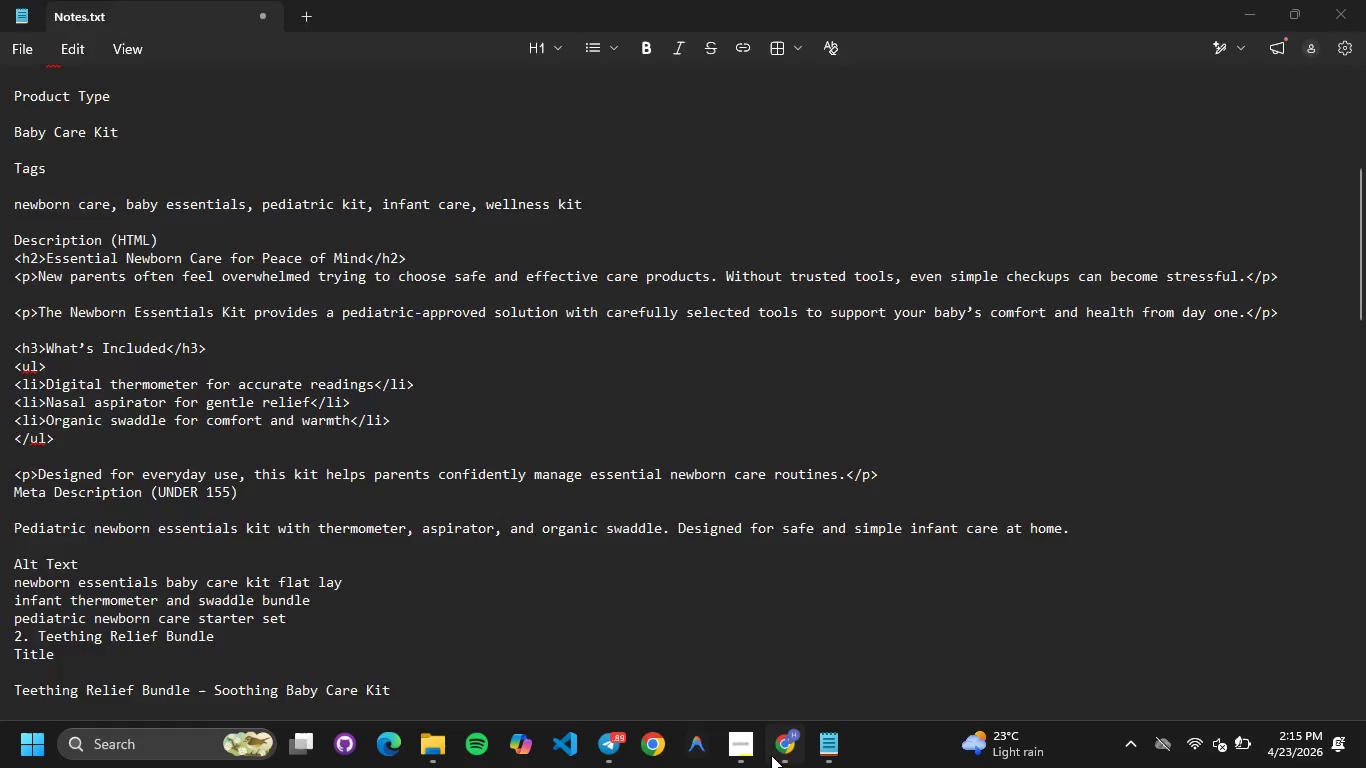 
left_click([1245, 468])
 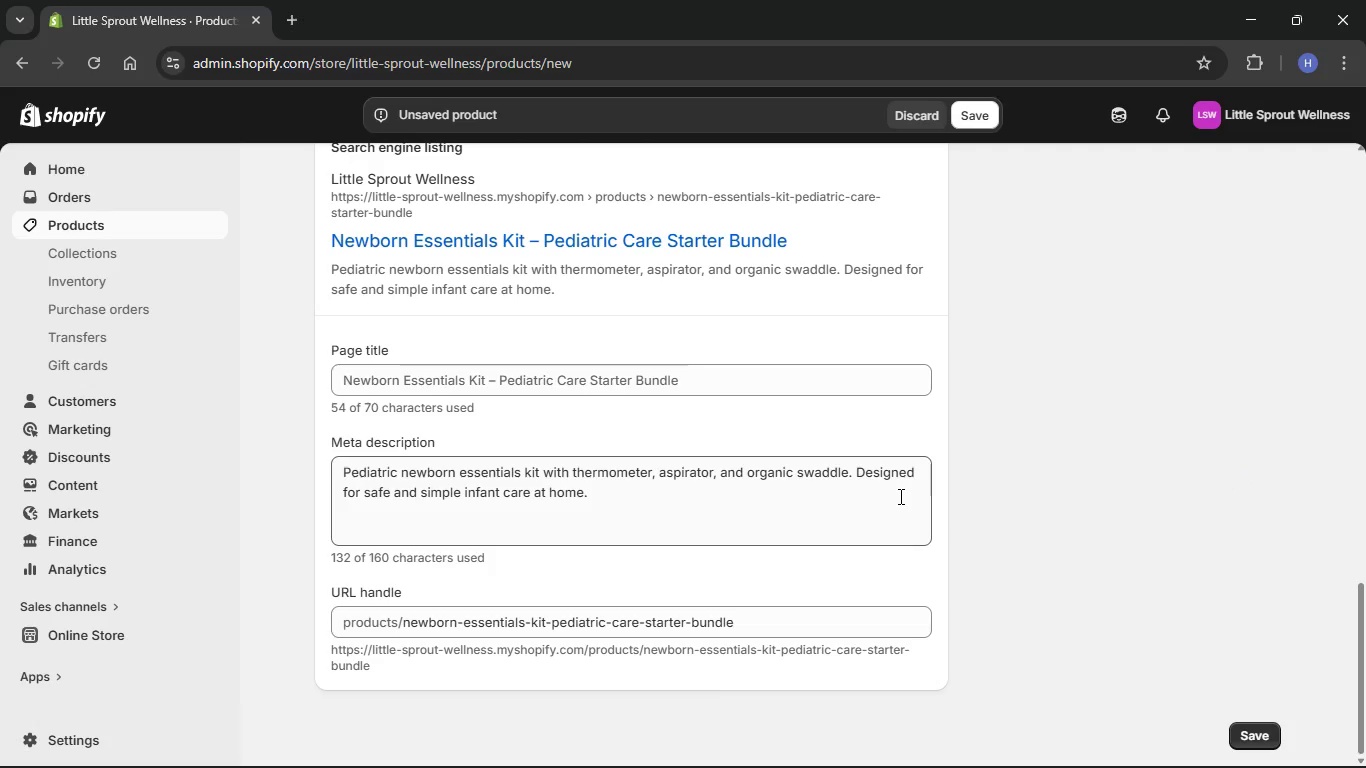 
scroll: coordinate [897, 496], scroll_direction: down, amount: 4.0
 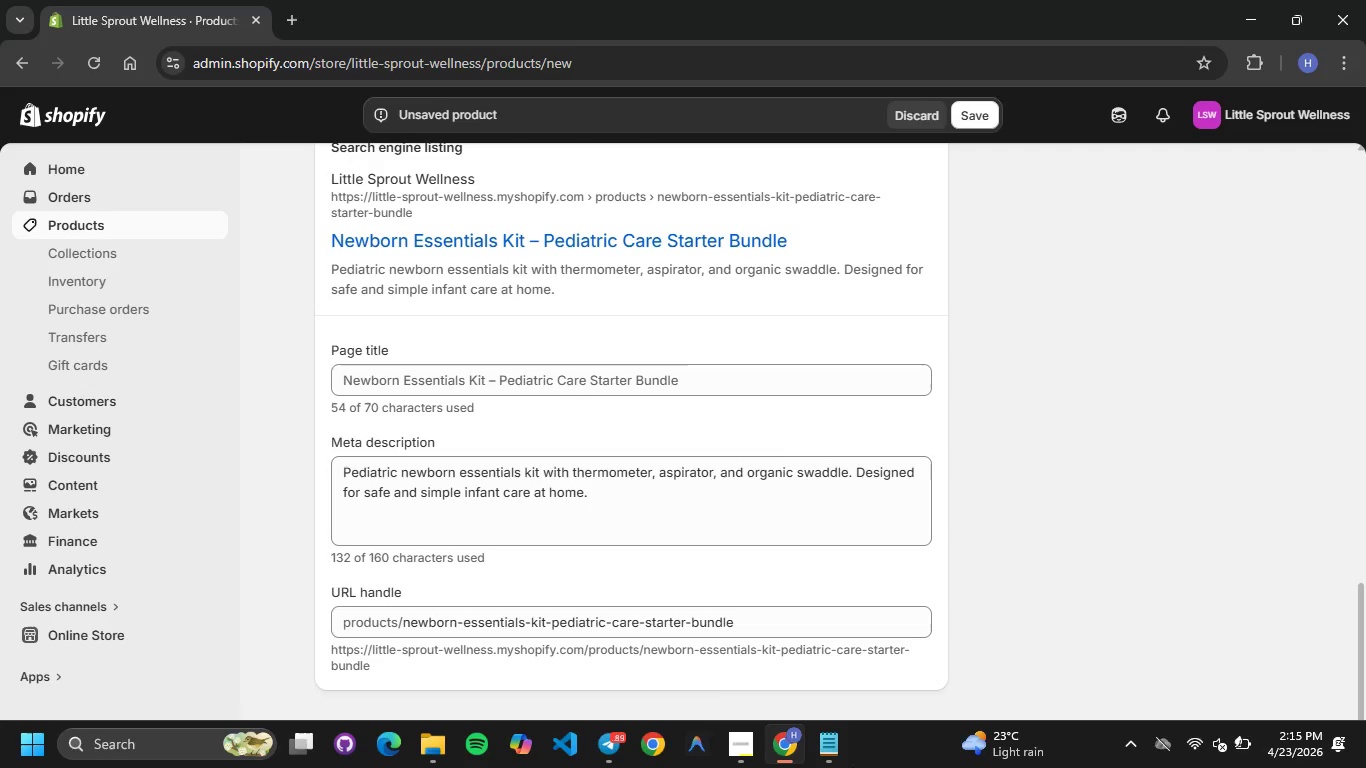 
left_click([832, 753])
 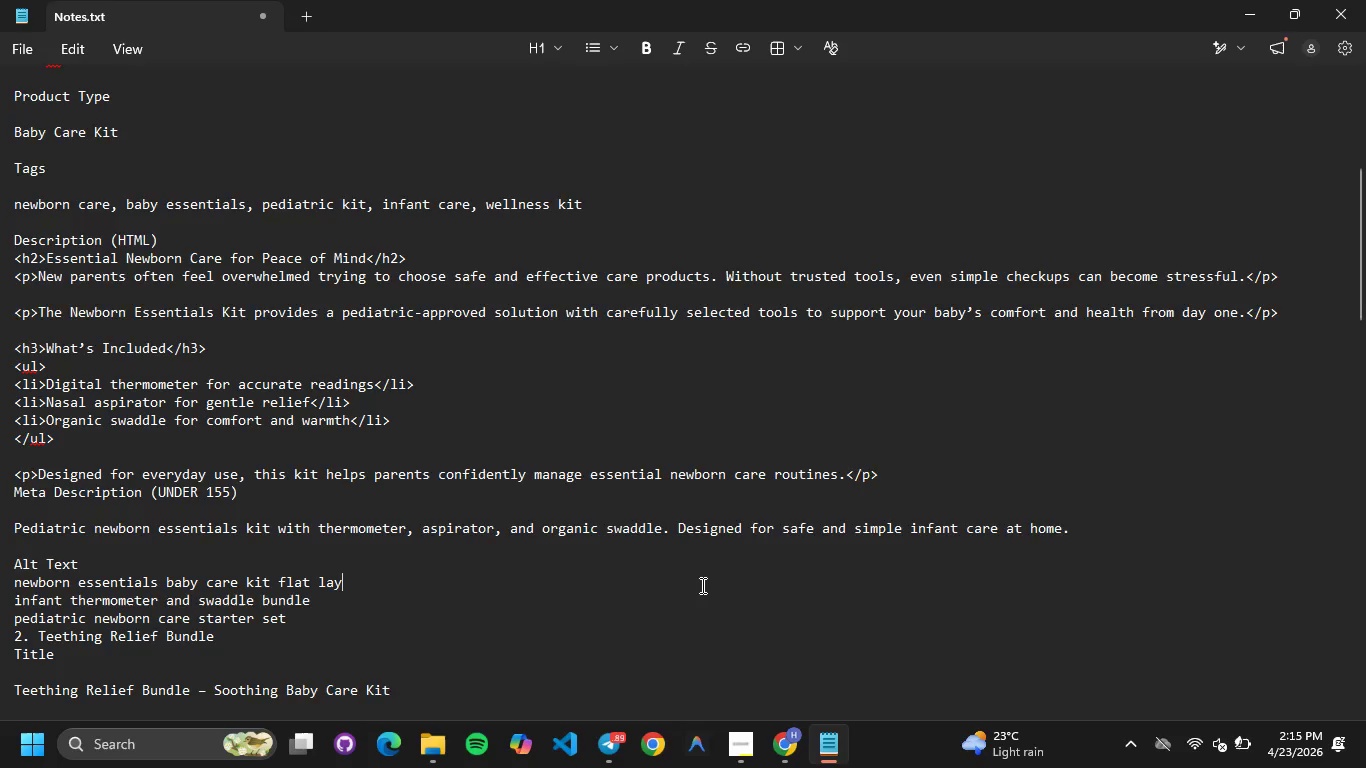 
scroll: coordinate [701, 584], scroll_direction: up, amount: 15.0
 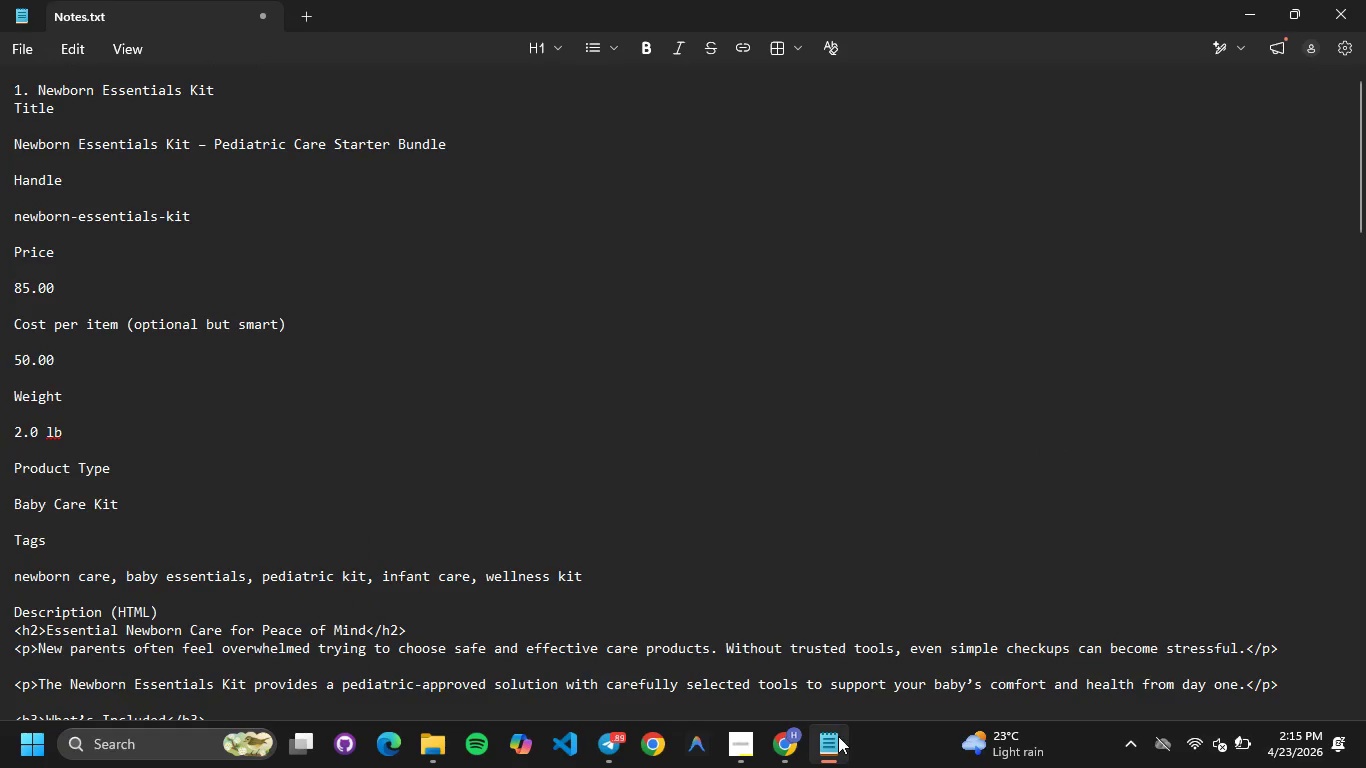 
left_click([796, 747])
 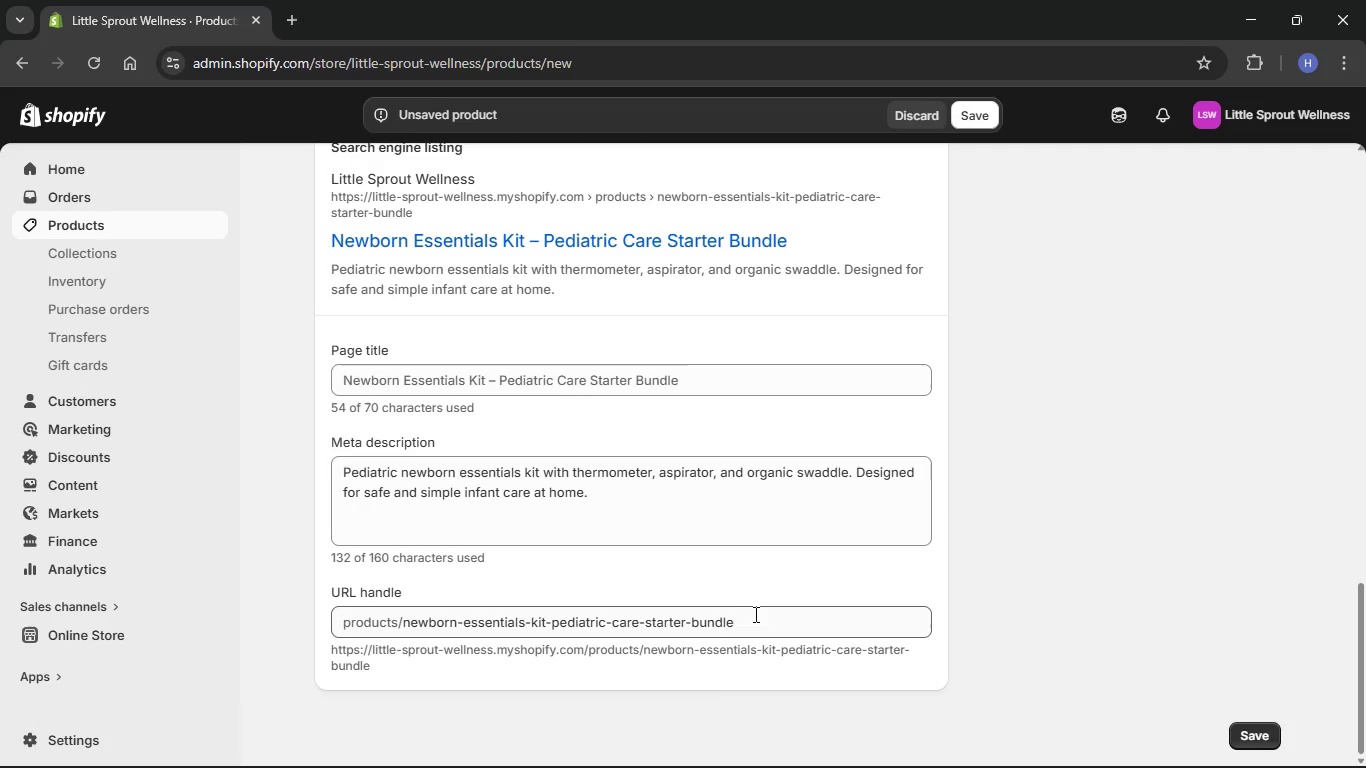 
left_click_drag(start_coordinate=[774, 628], to_coordinate=[608, 631])
 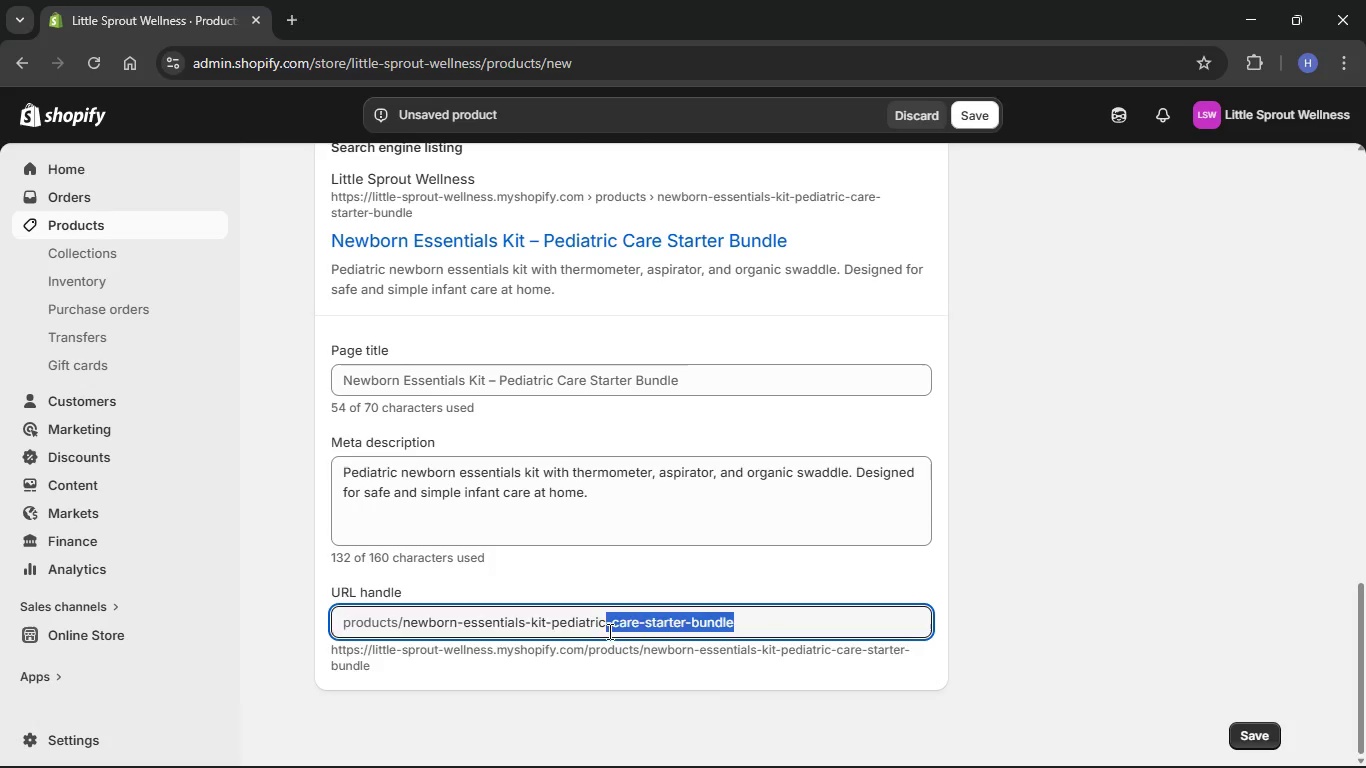 
key(Backspace)
 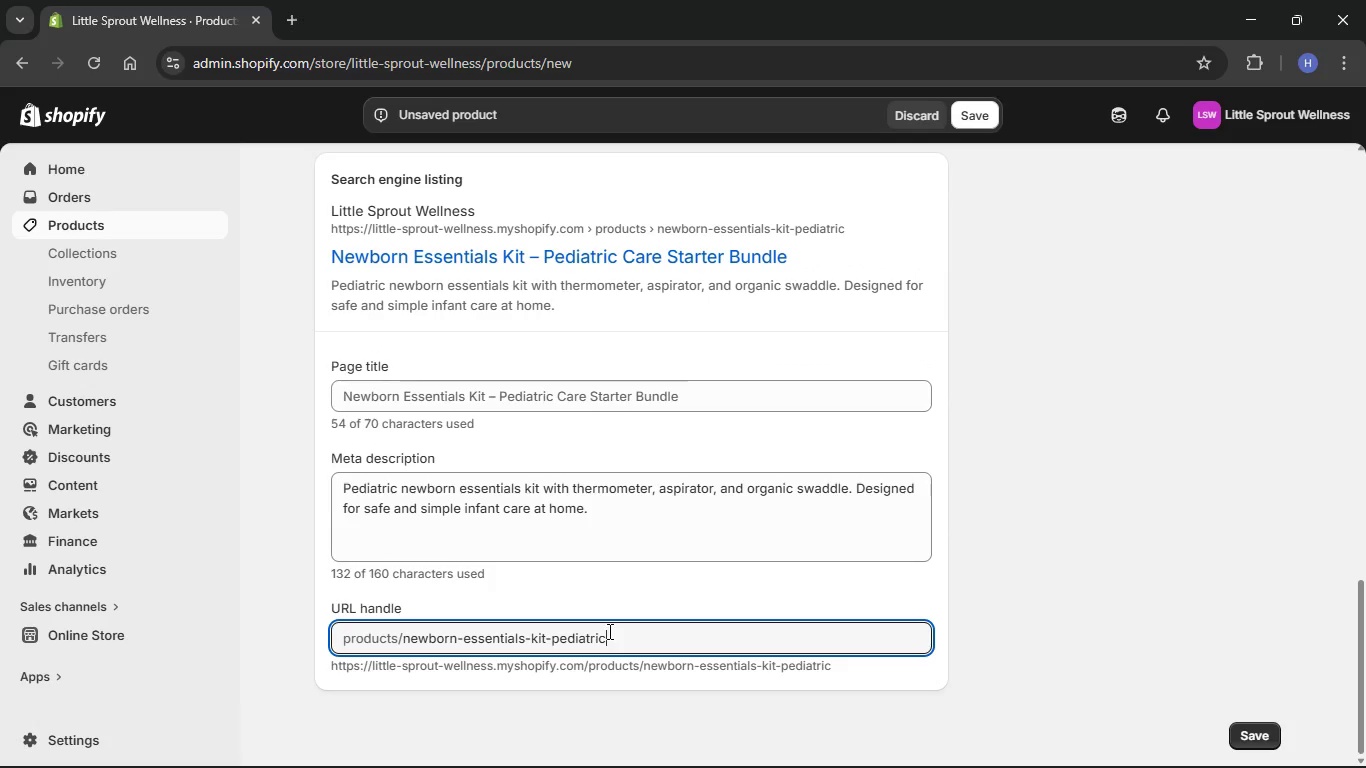 
key(Backspace)
 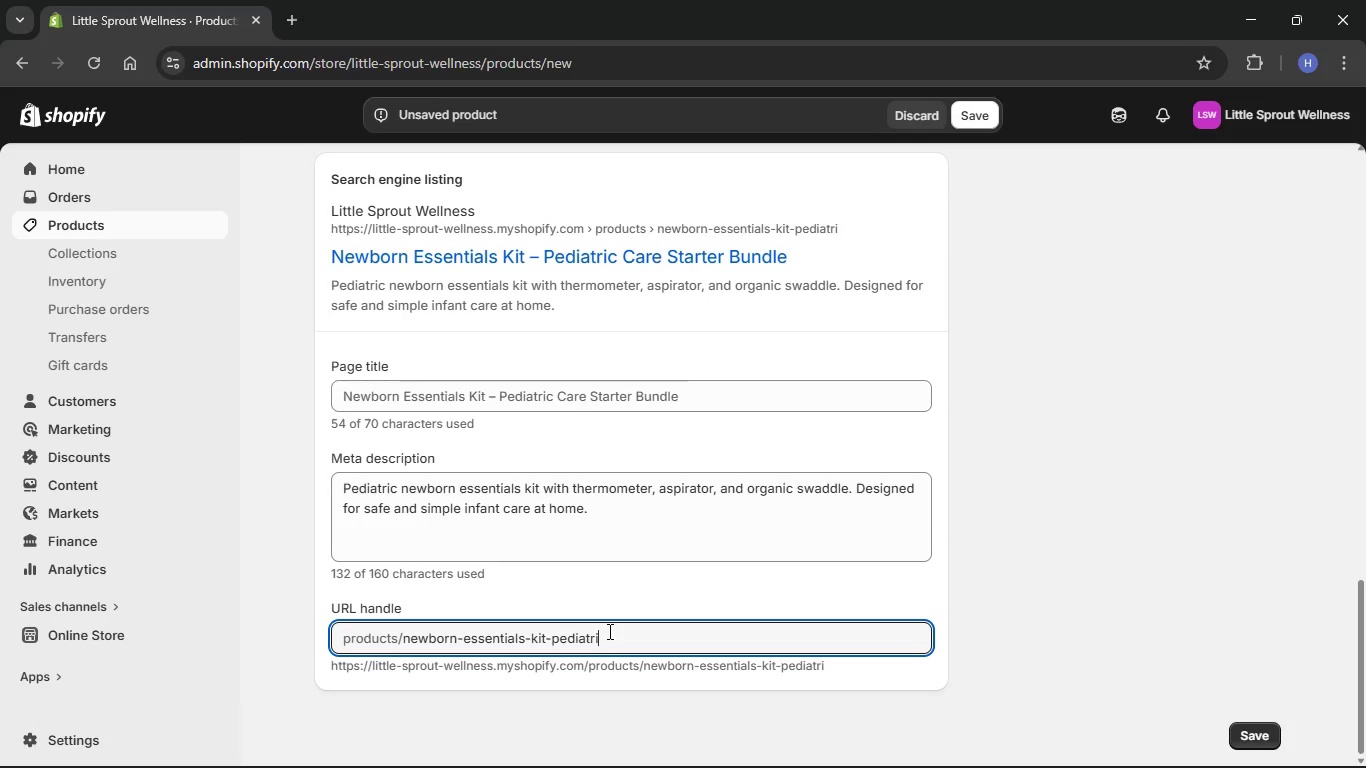 
key(Backspace)
 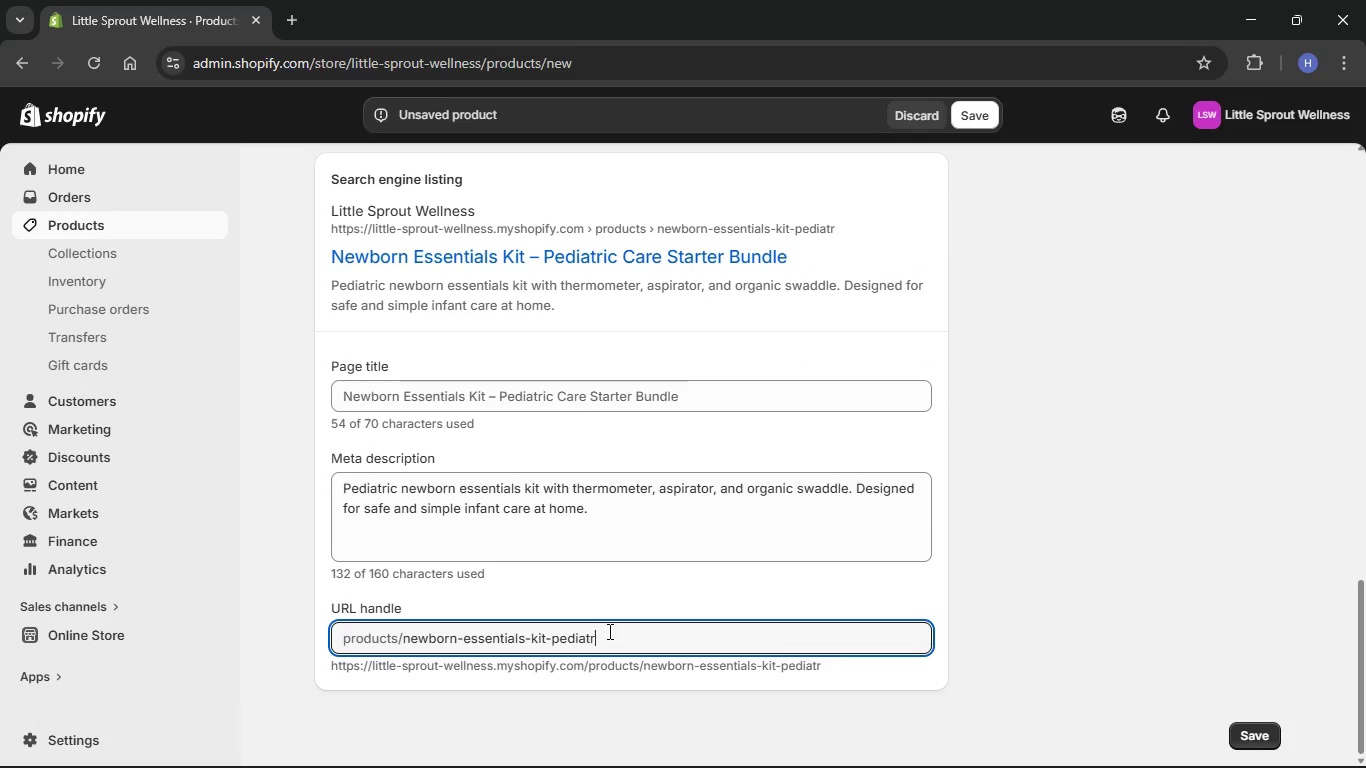 
key(Backspace)
 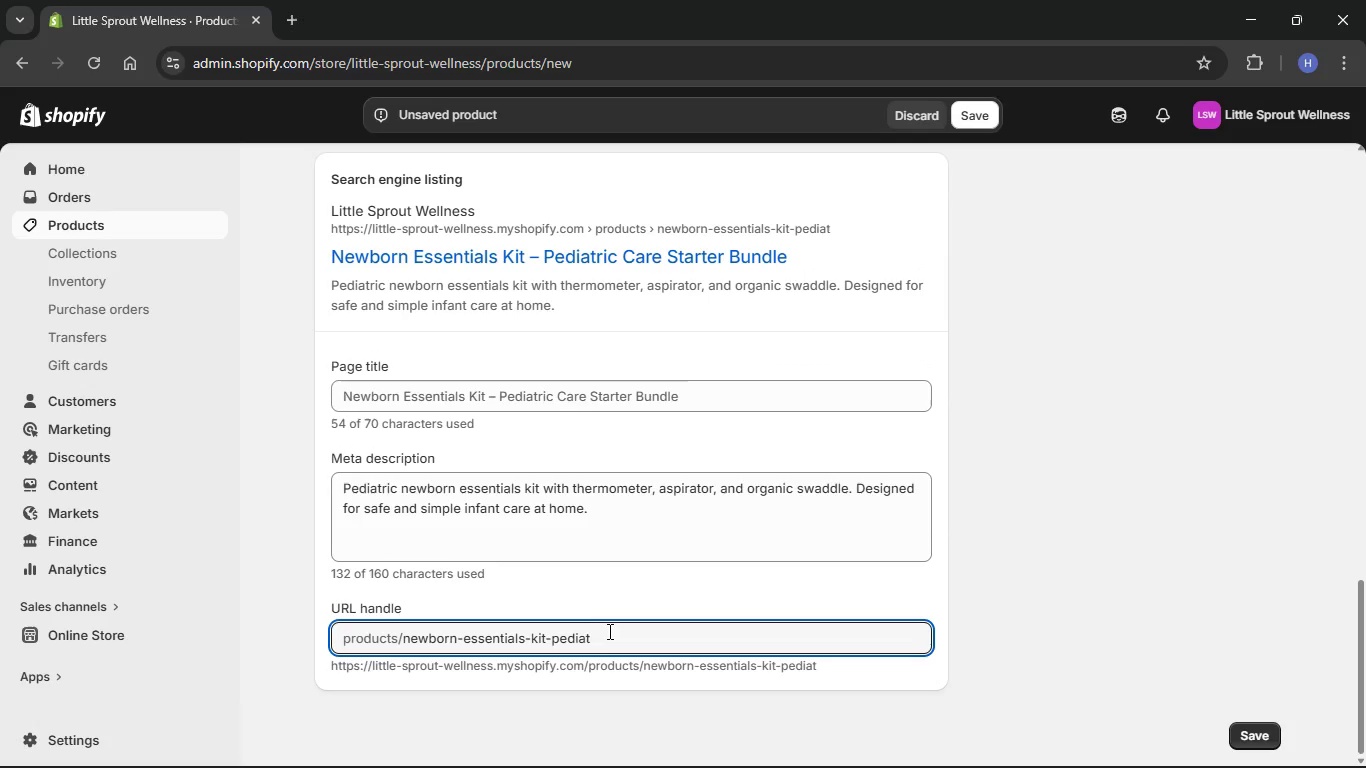 
key(Backspace)
 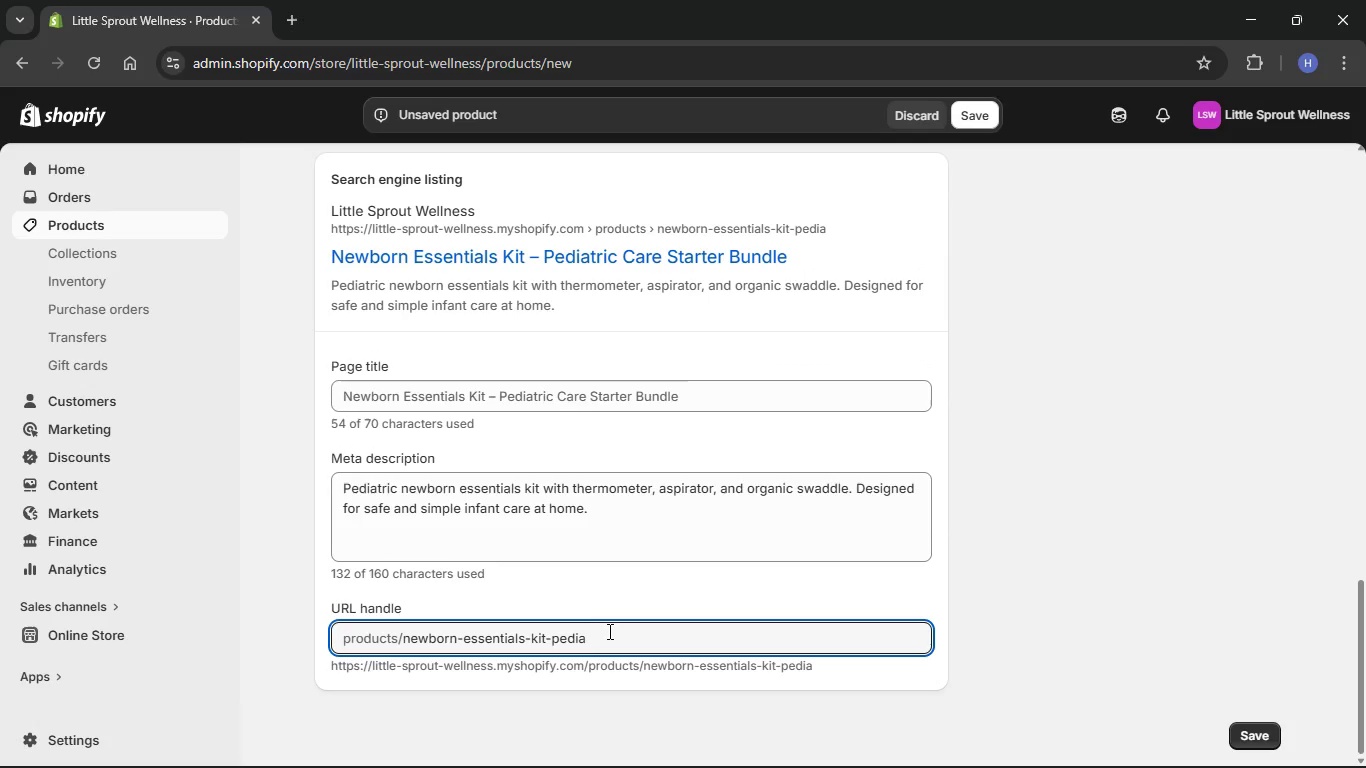 
key(Backspace)
 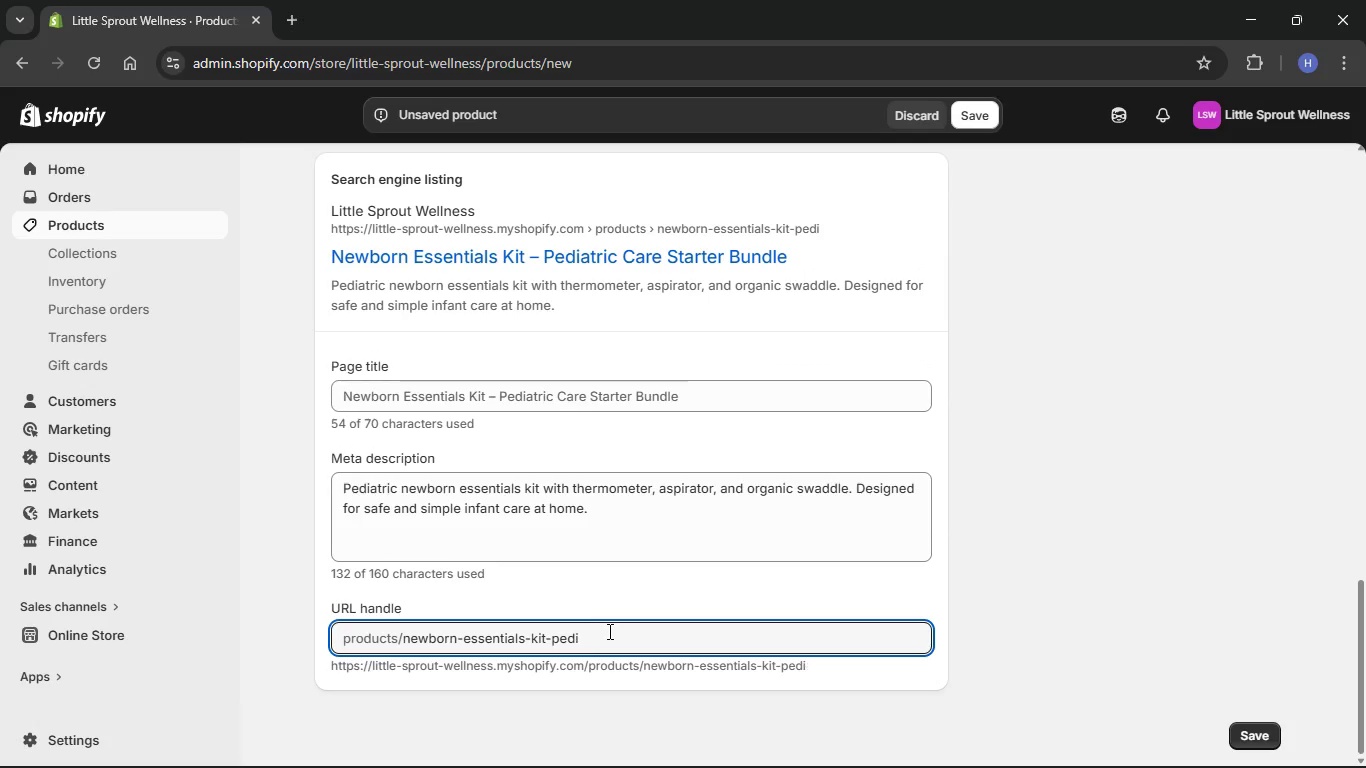 
key(Backspace)
 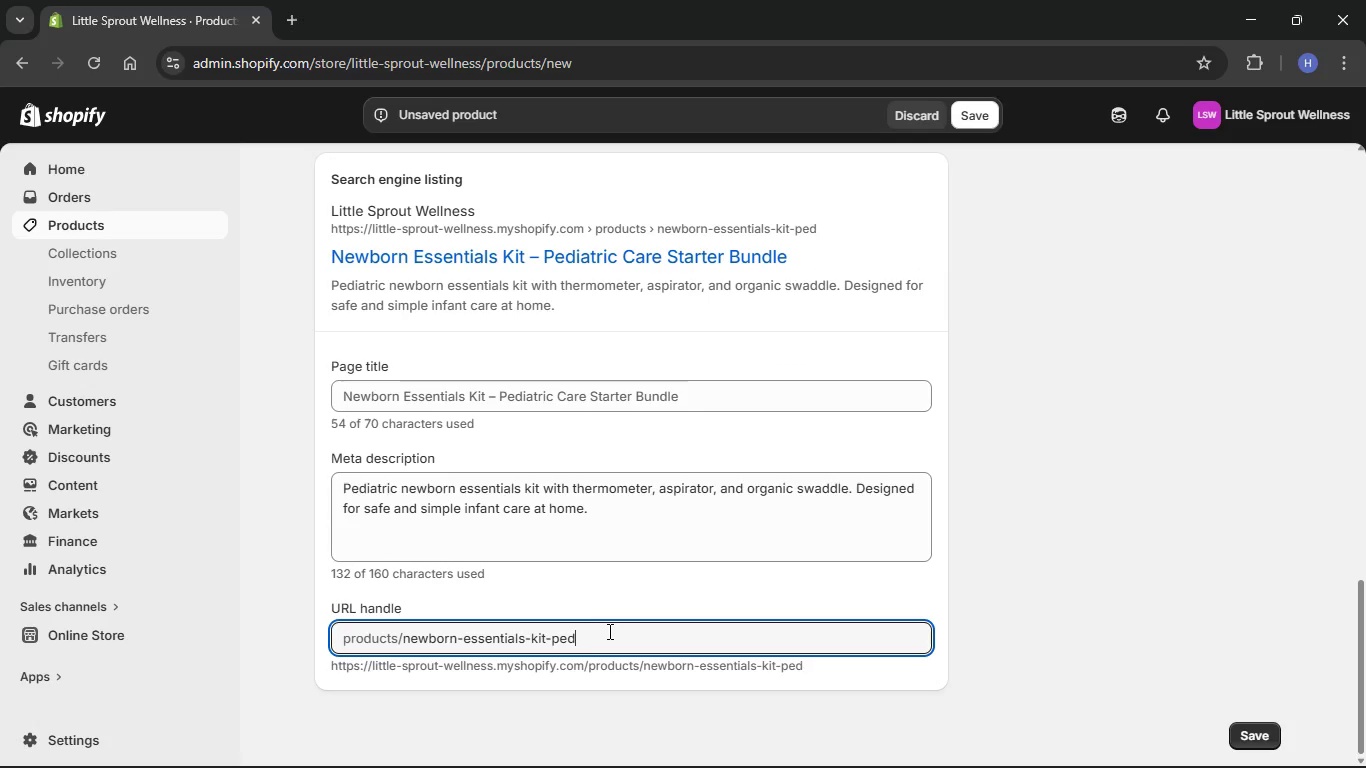 
key(Backspace)
 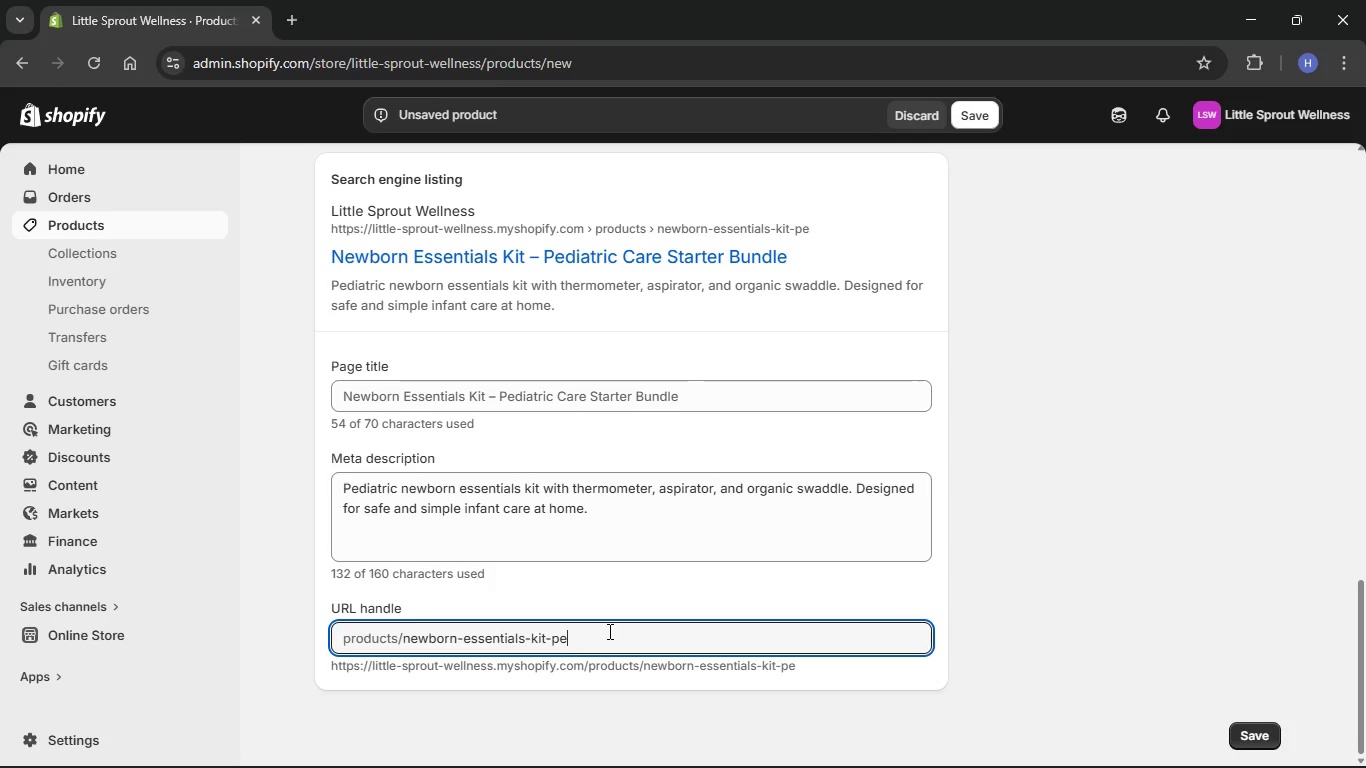 
key(Backspace)
 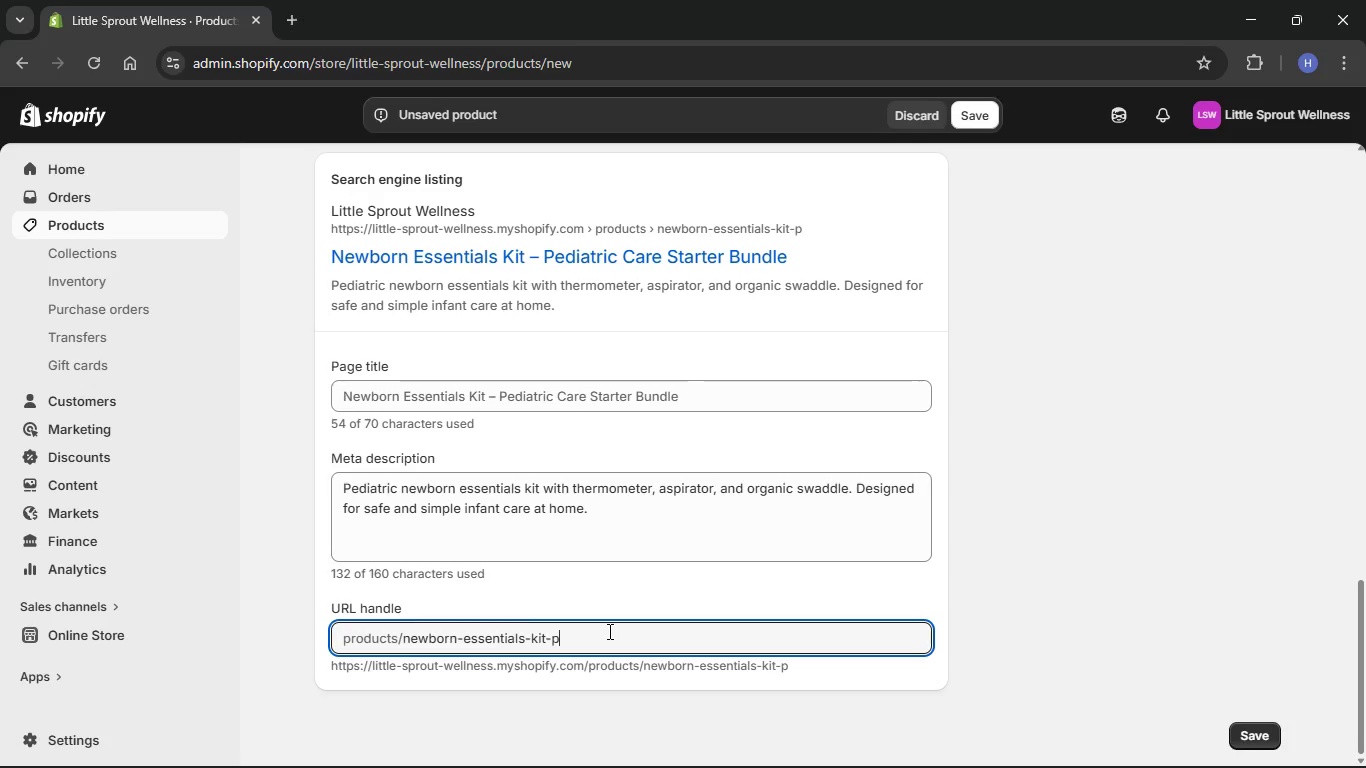 
key(Backspace)
 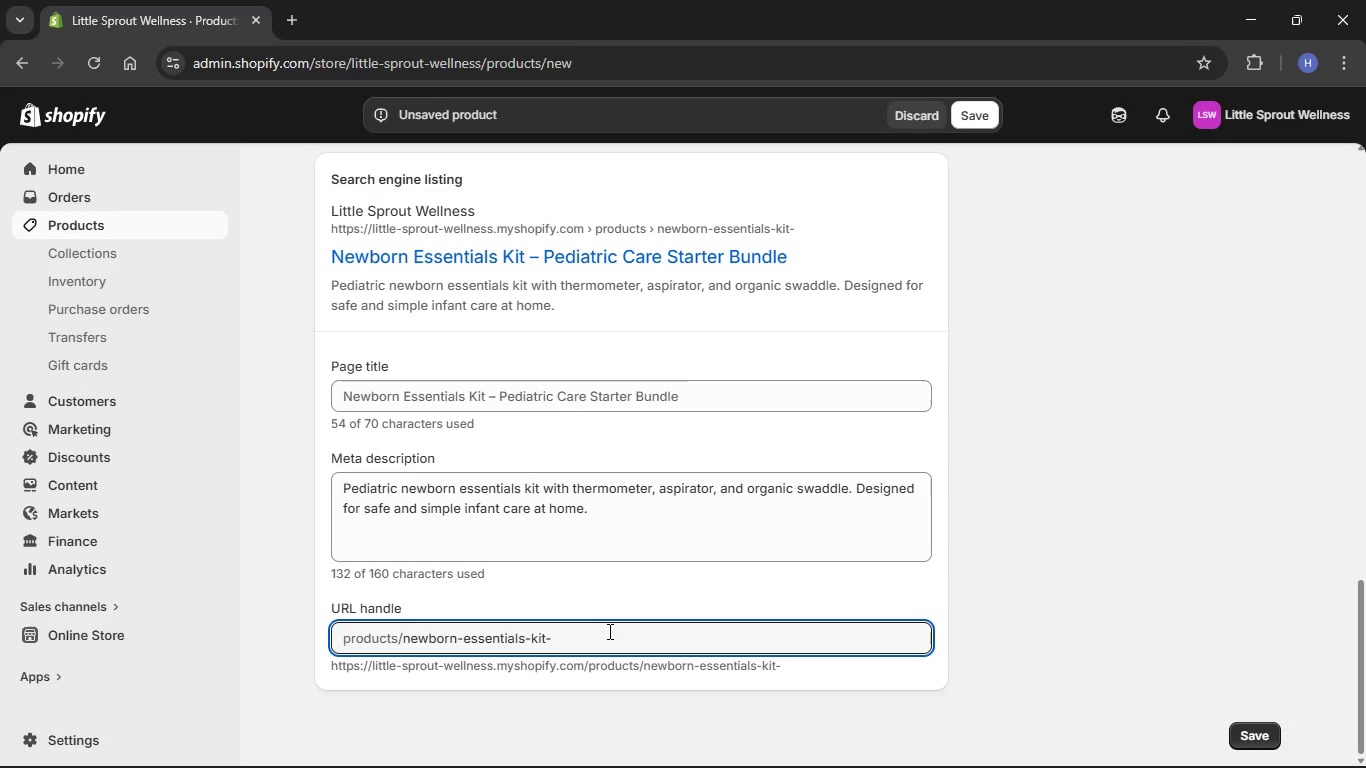 
key(Backspace)
 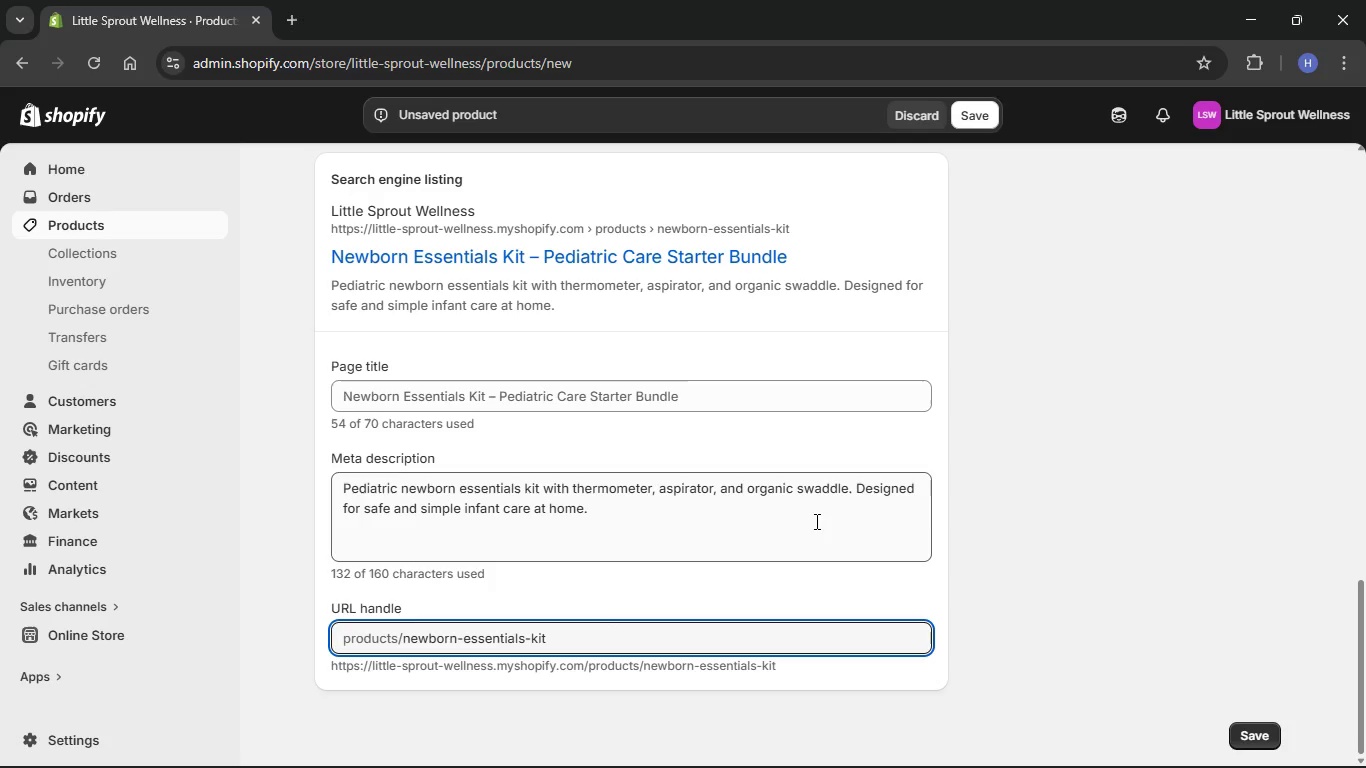 
left_click([1072, 419])
 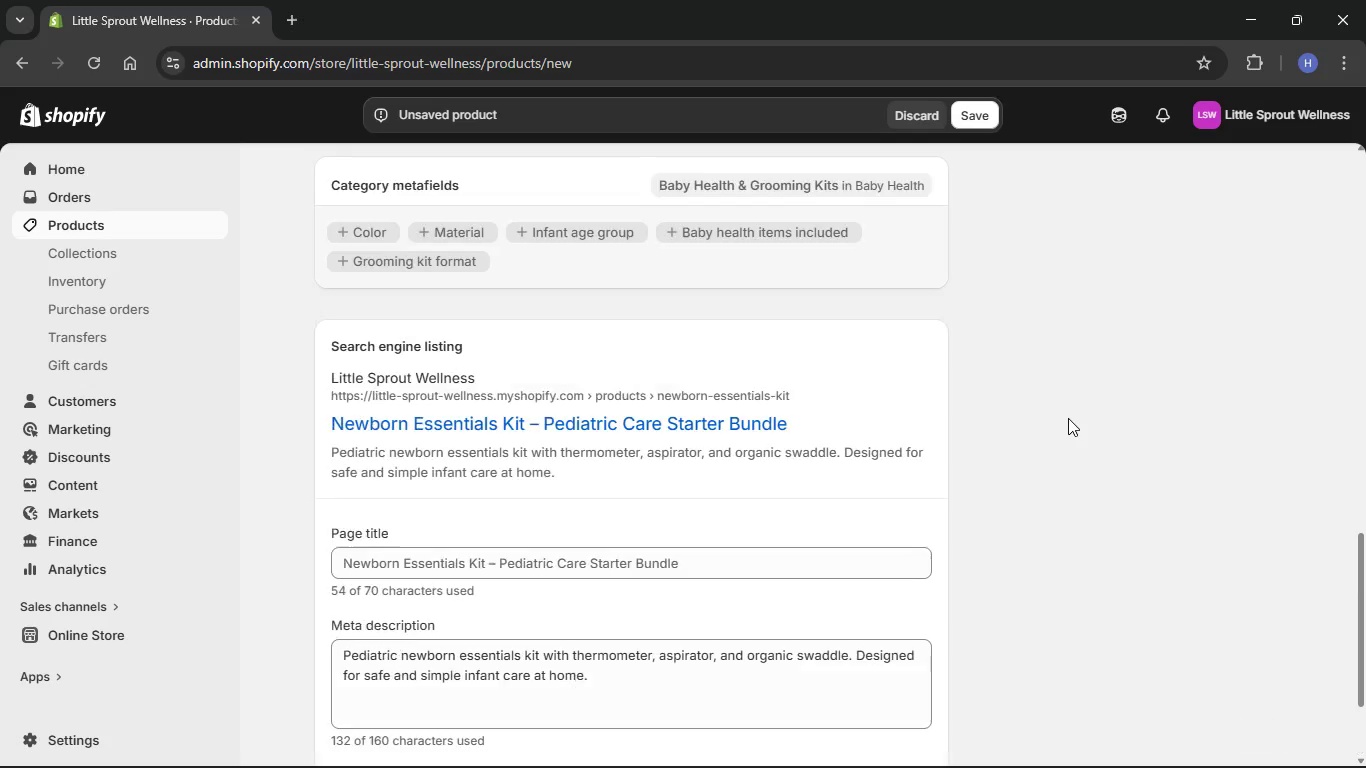 
scroll: coordinate [1041, 441], scroll_direction: up, amount: 45.0
 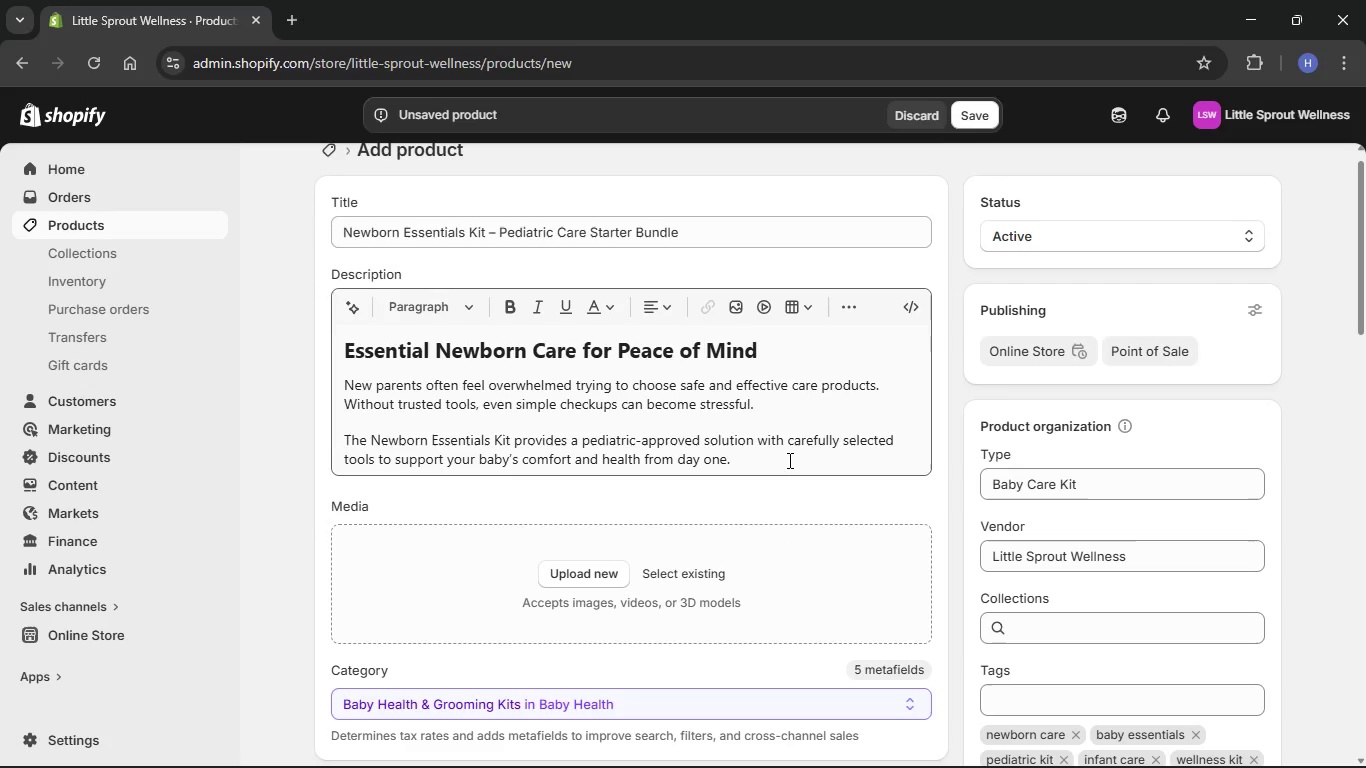 
left_click([788, 460])
 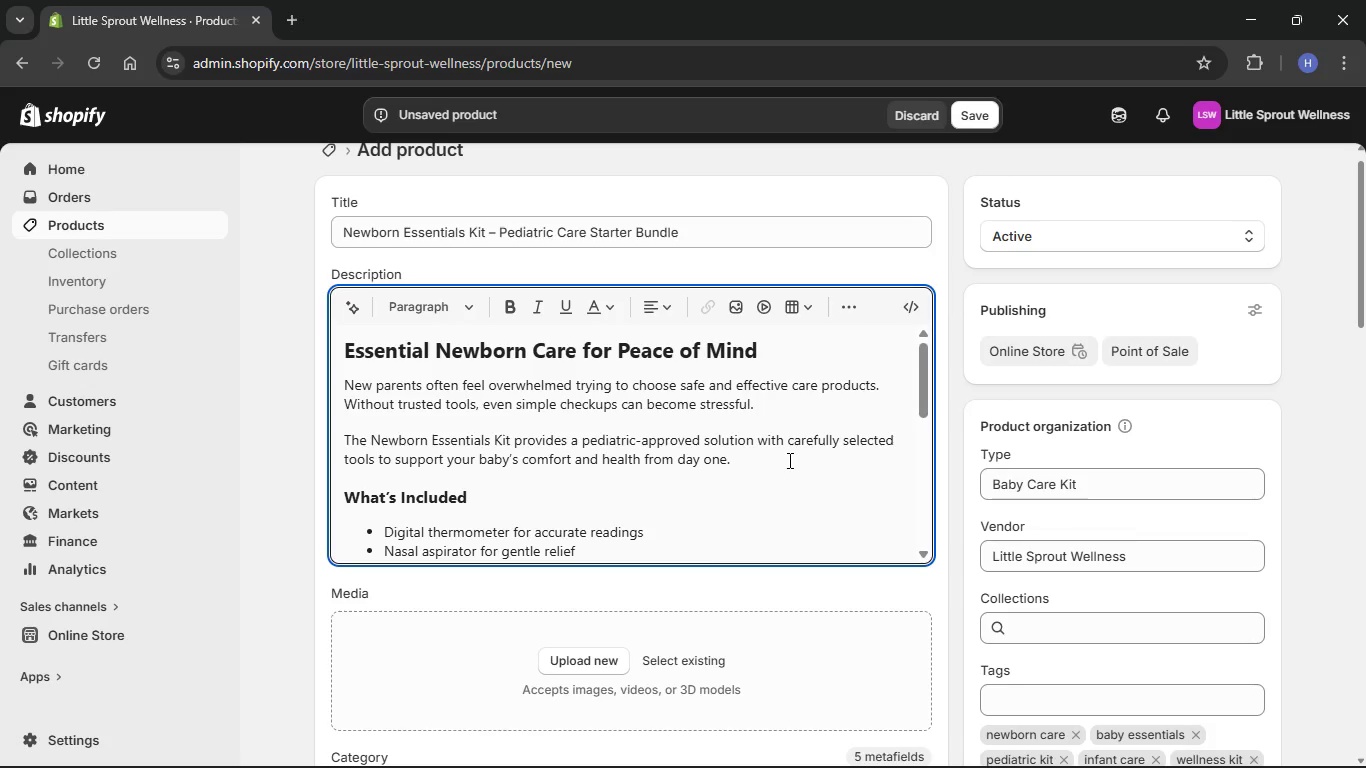 
wait(20.31)
 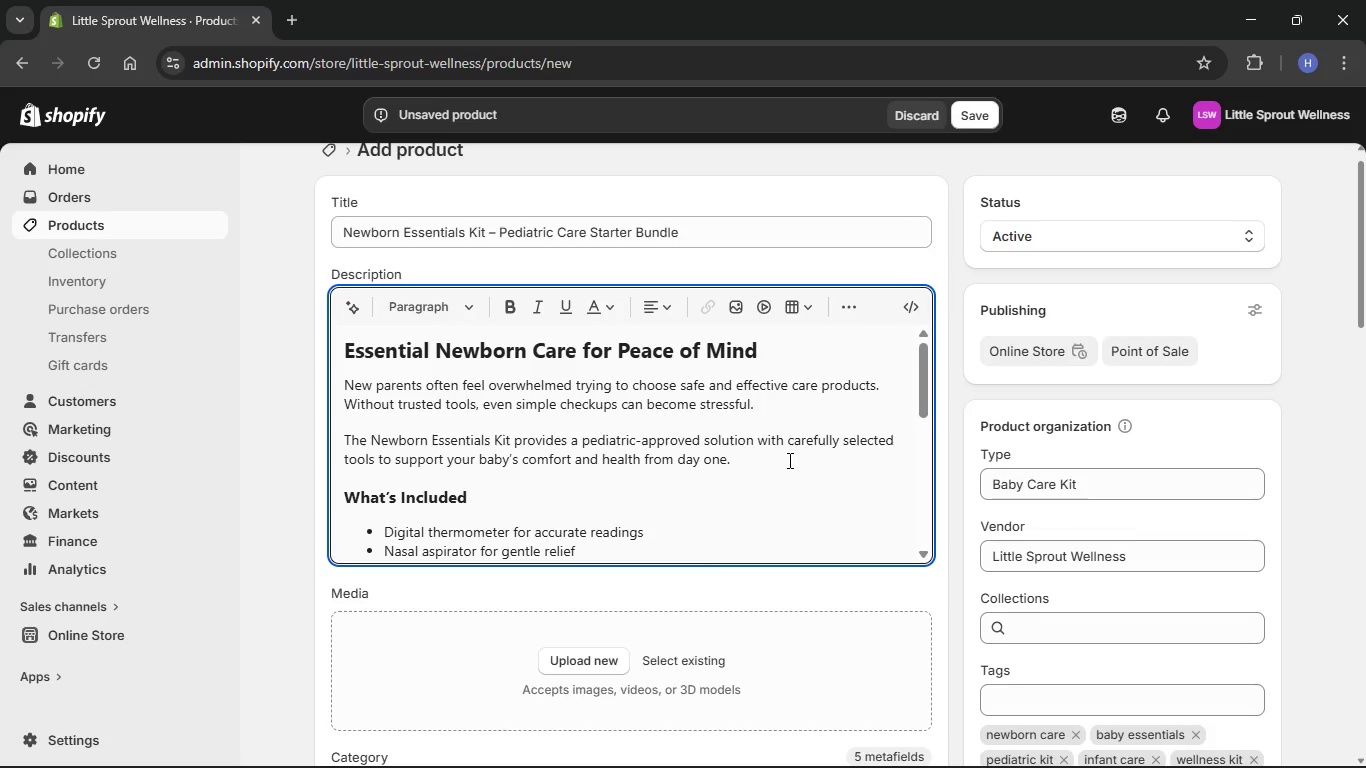 
left_click([787, 459])
 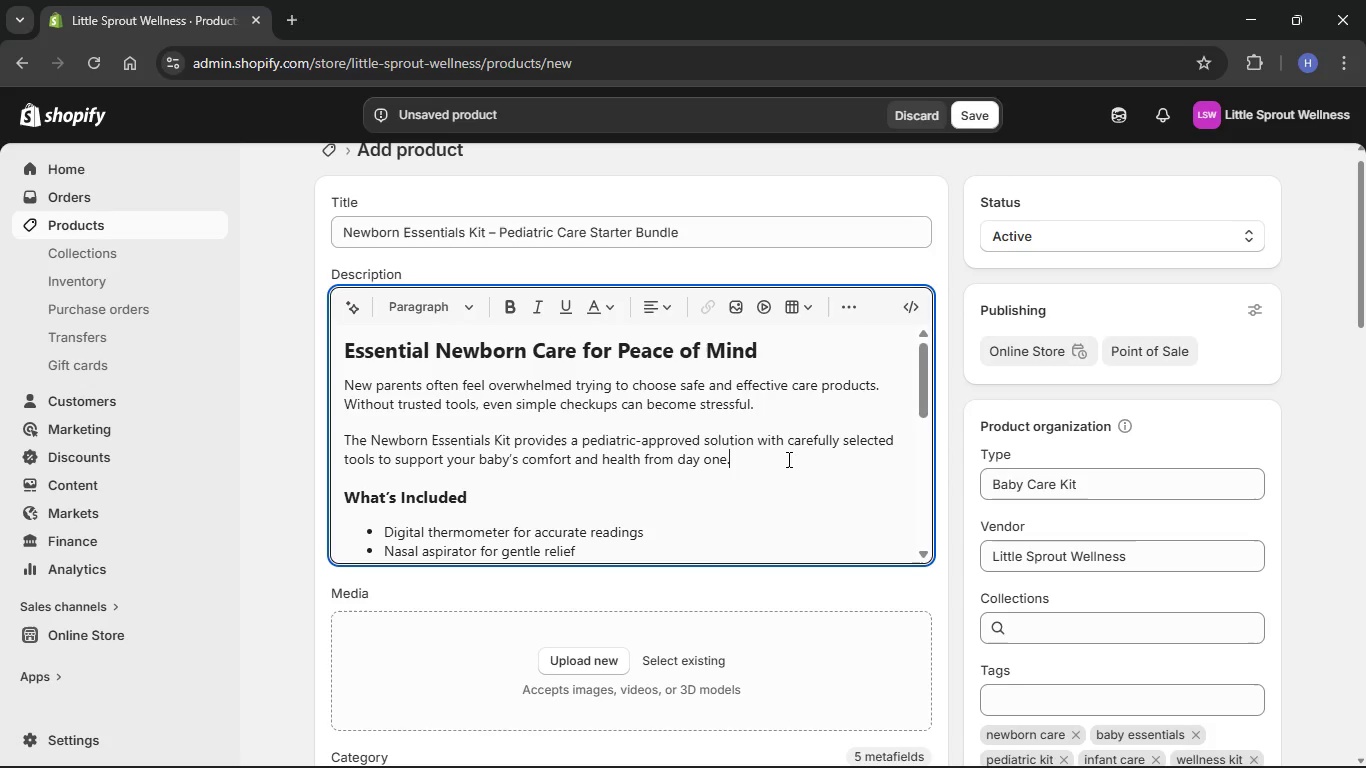 
wait(183.2)
 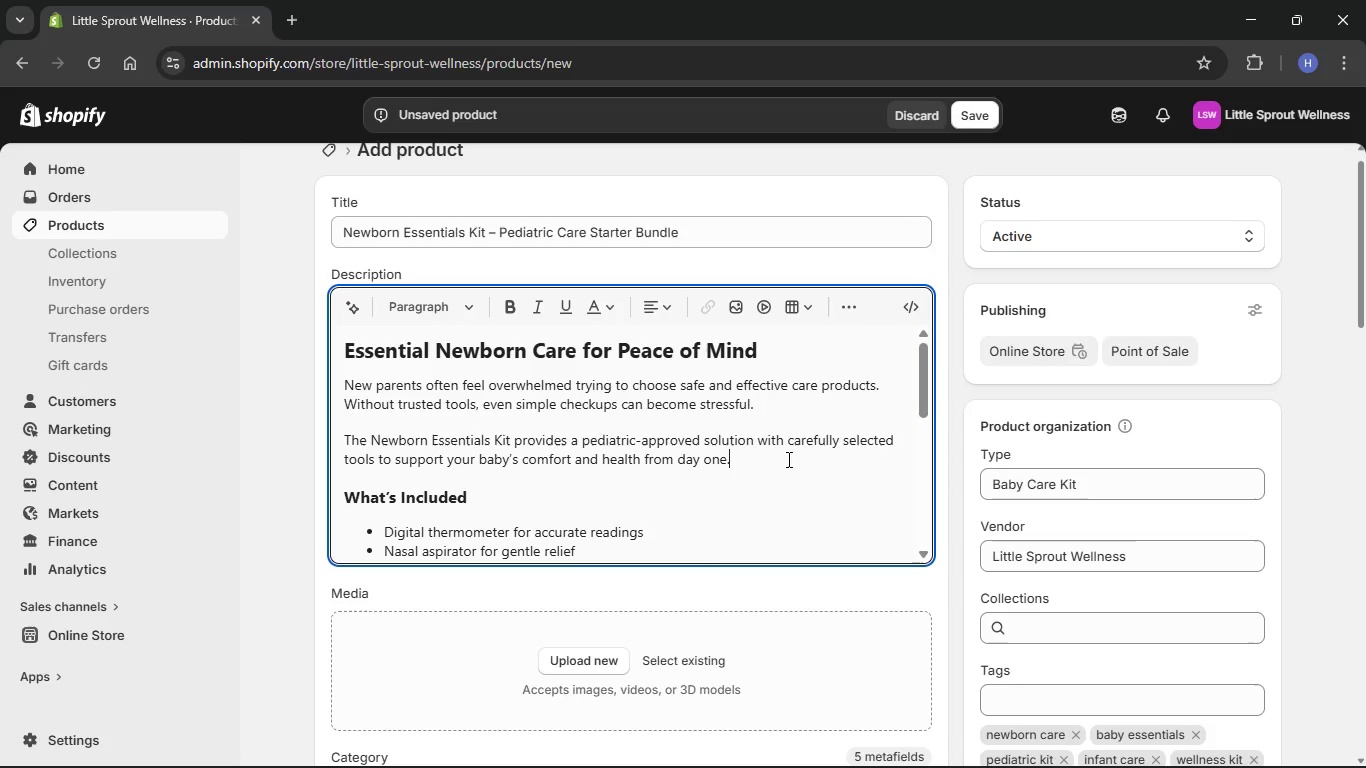 
scroll: coordinate [853, 512], scroll_direction: down, amount: 19.0
 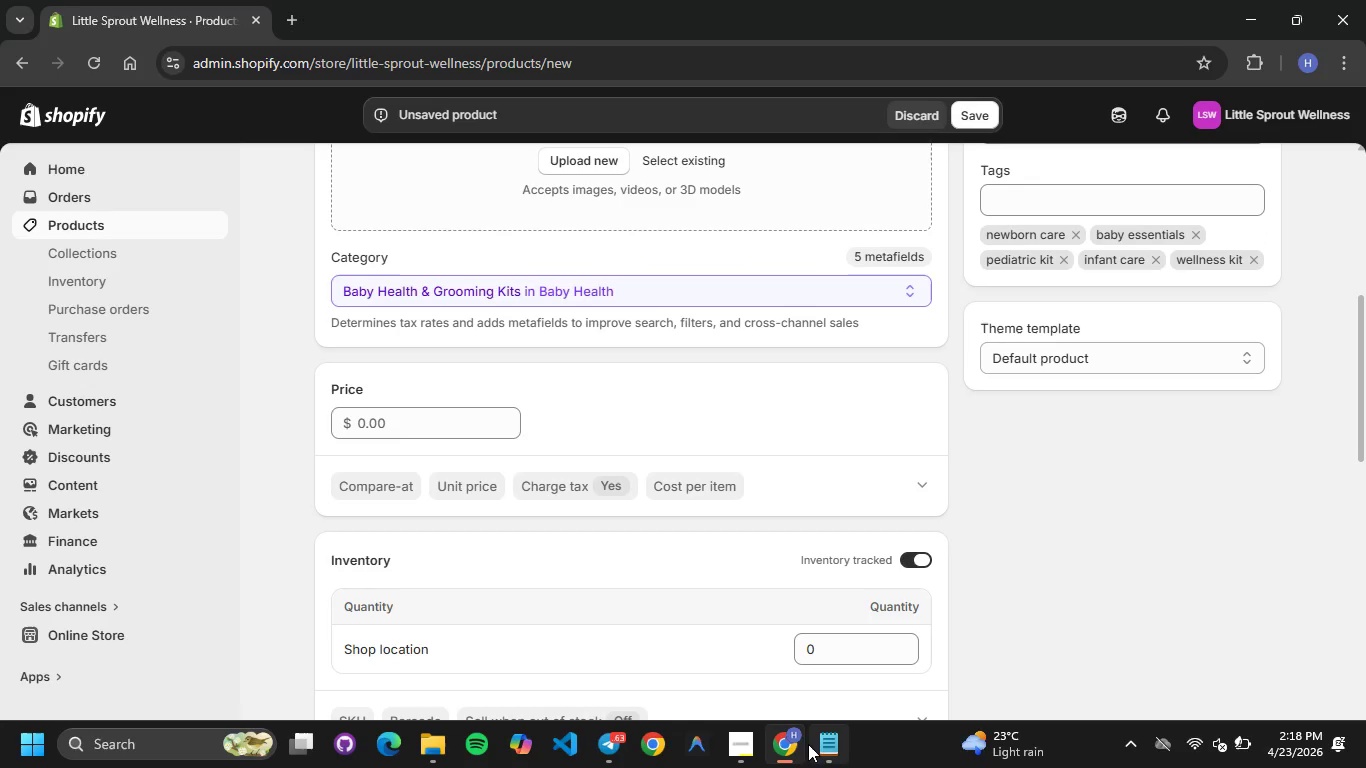 
left_click([826, 744])
 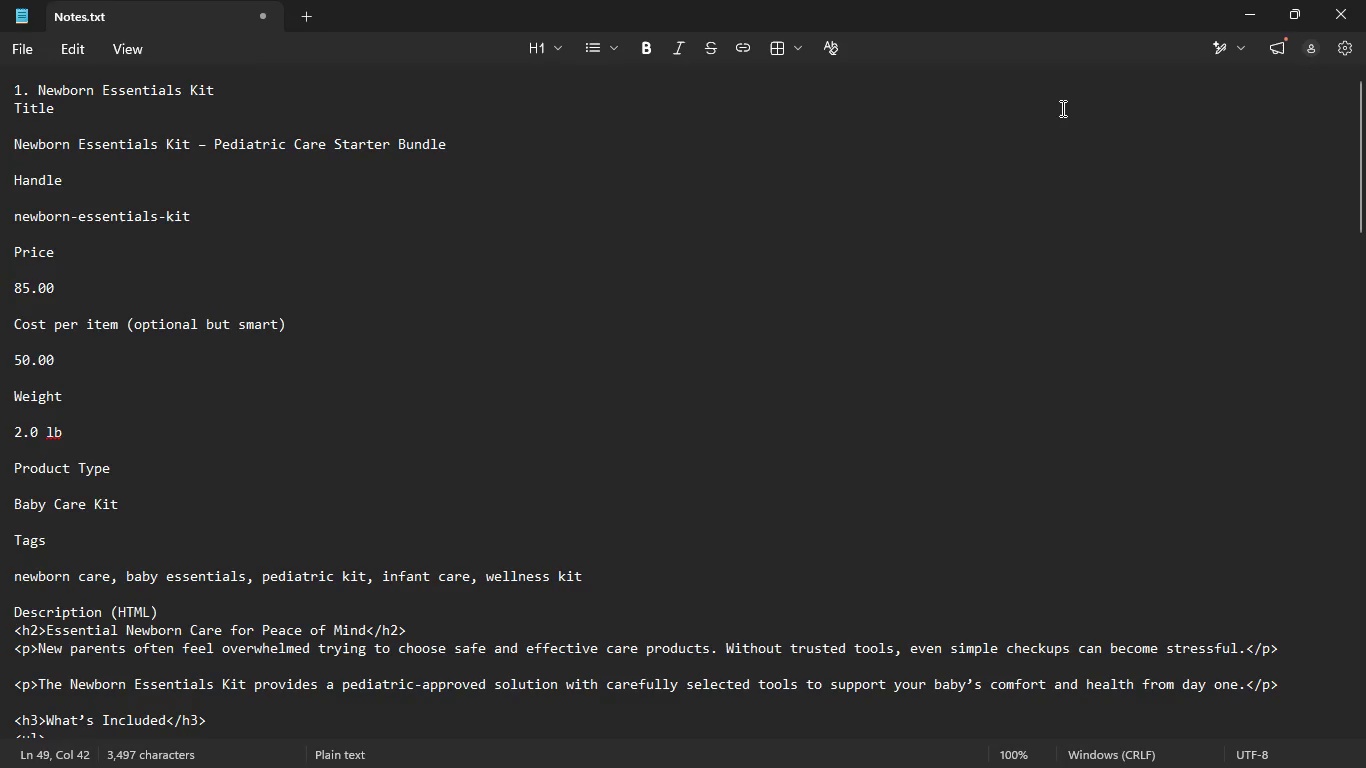 
wait(7.31)
 